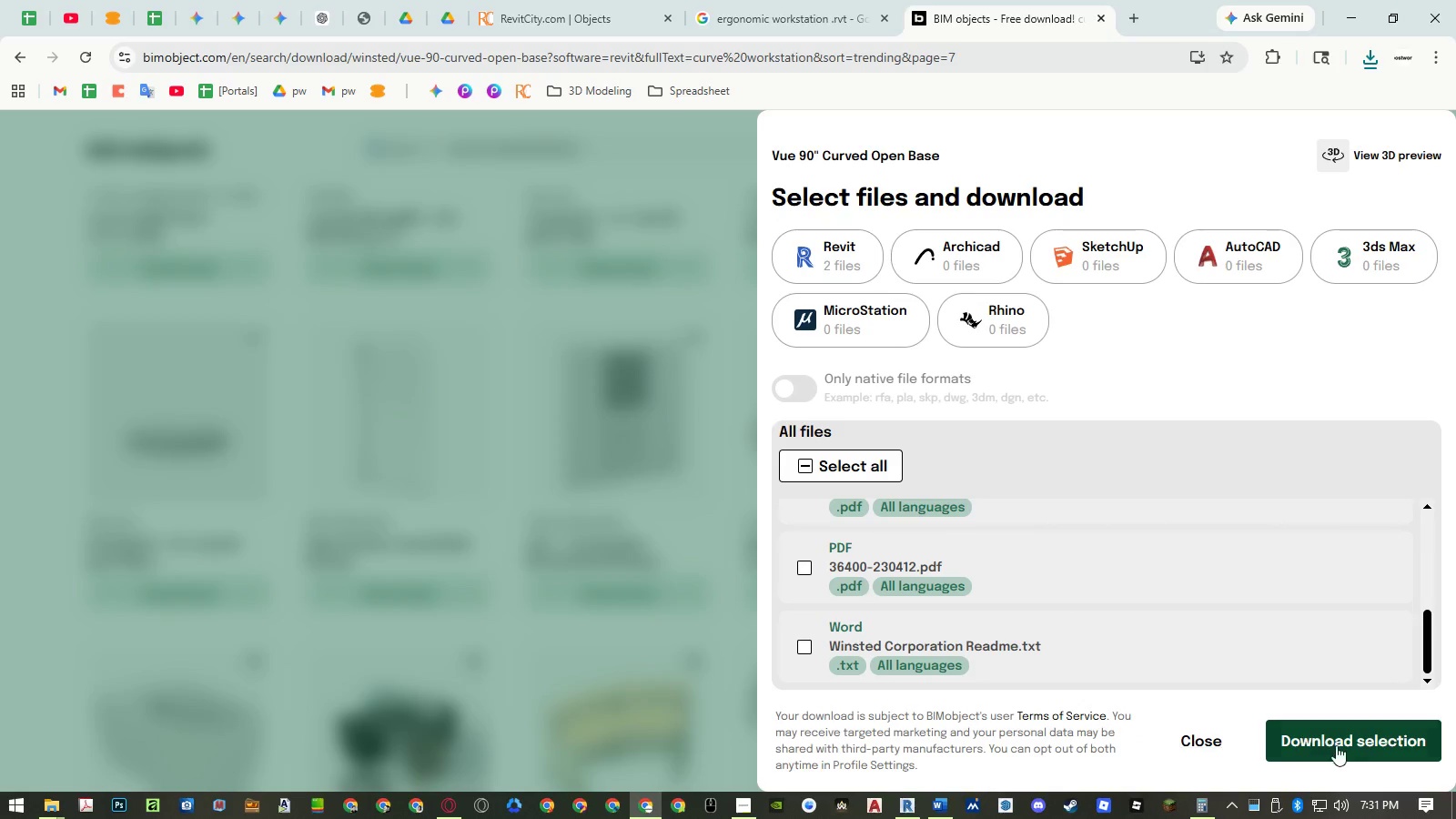 
left_click([1347, 746])
 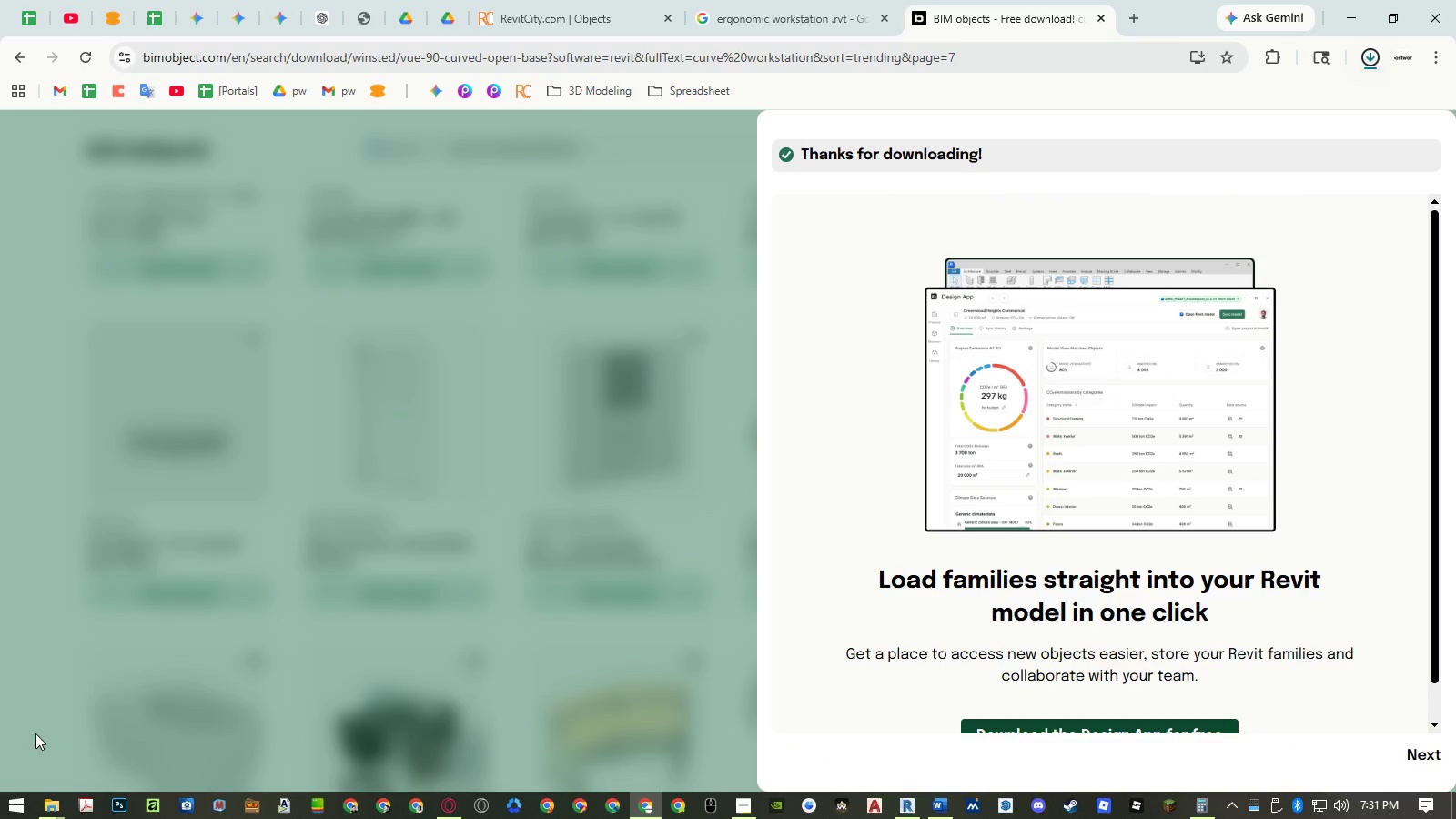 
left_click([44, 810])
 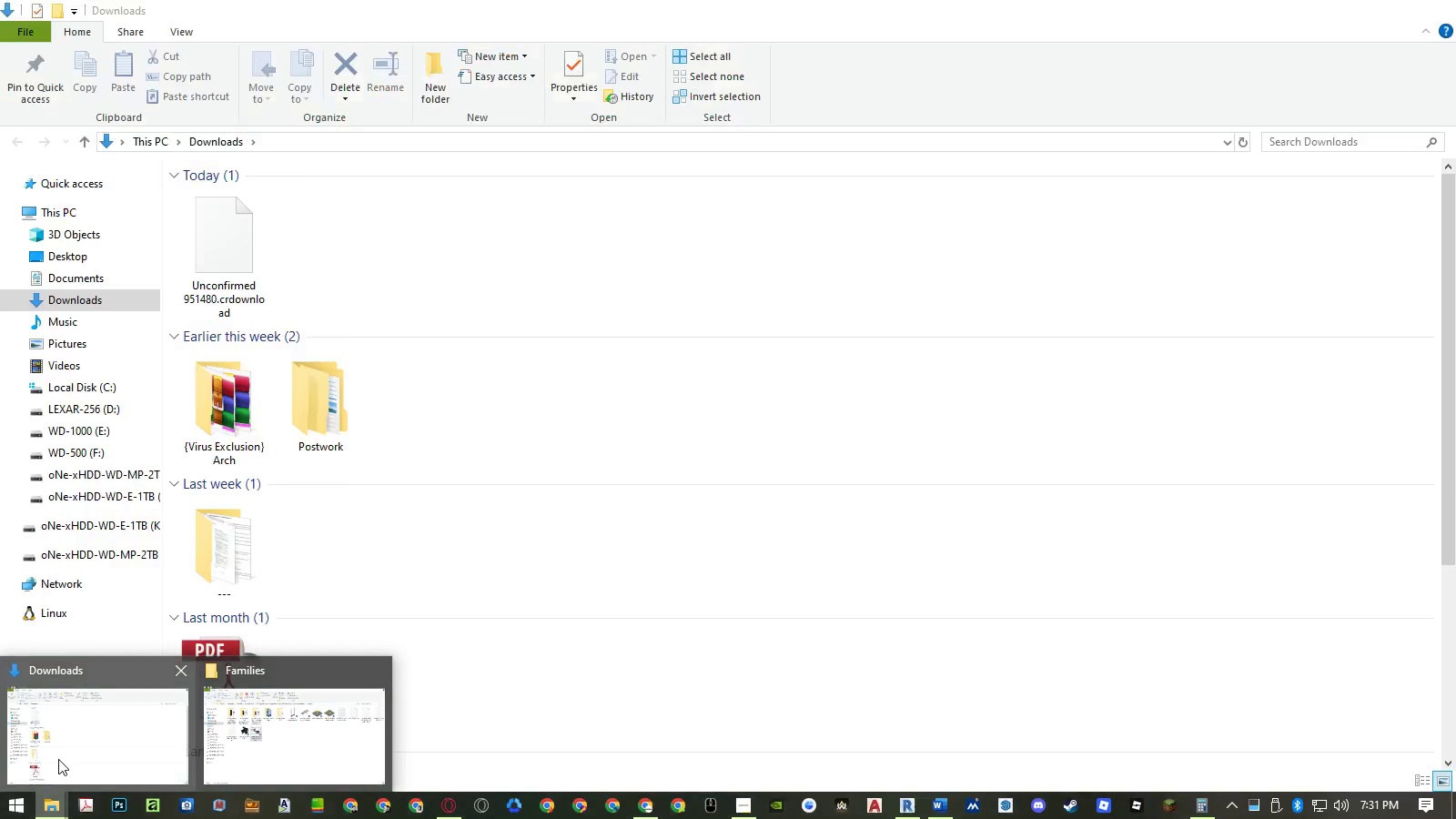 
left_click([58, 759])
 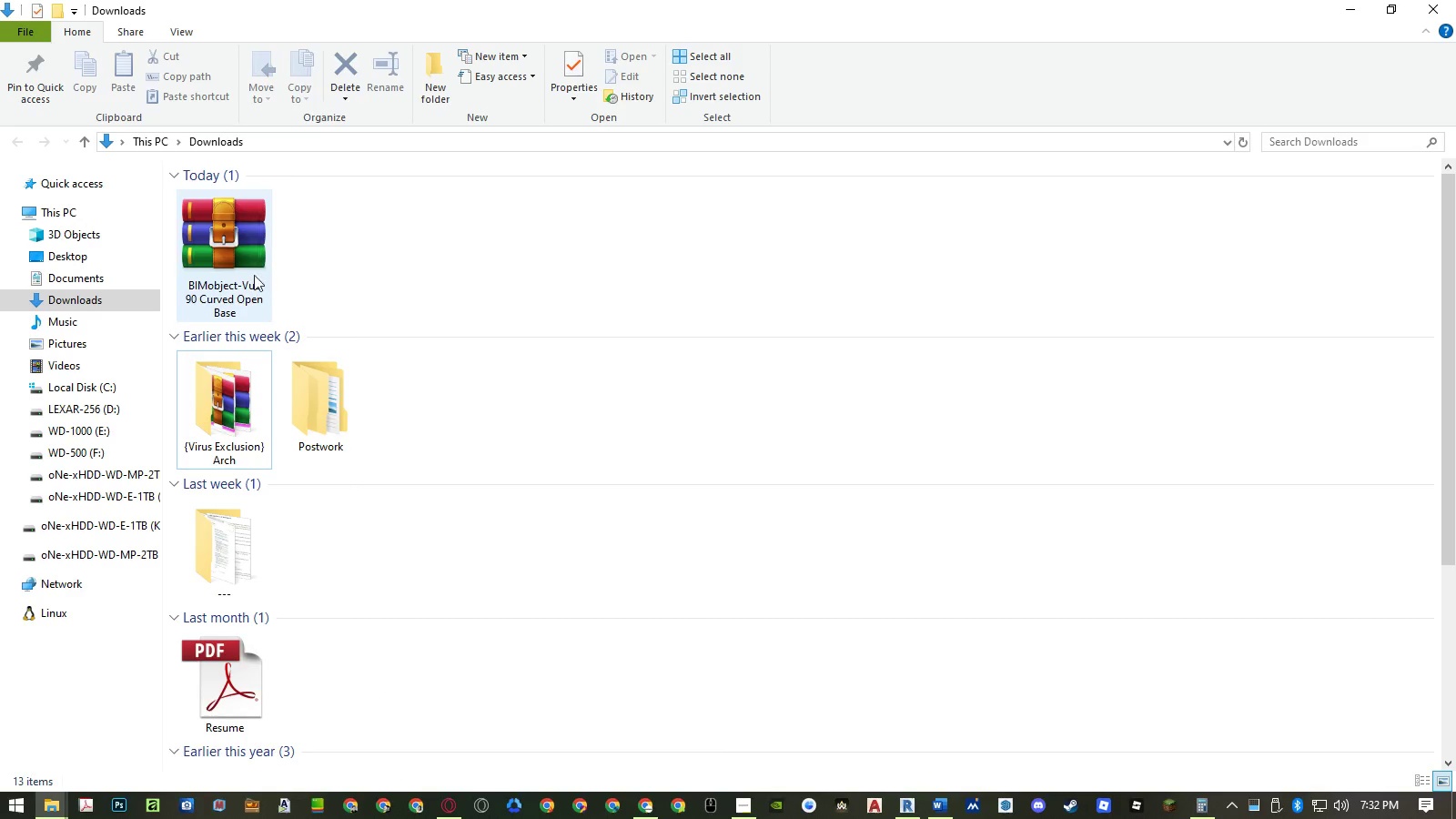 
left_click([238, 259])
 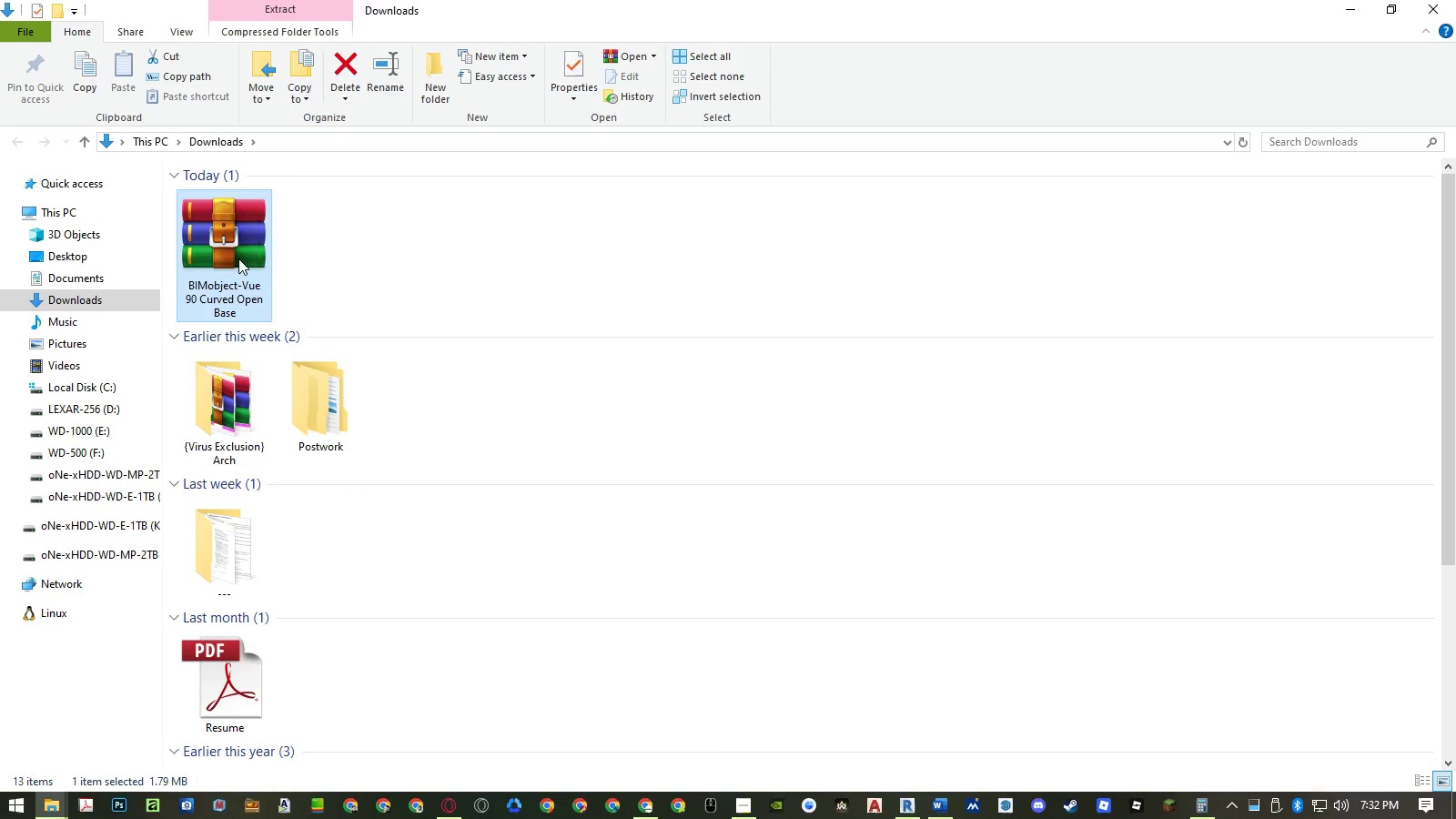 
key(Control+X)
 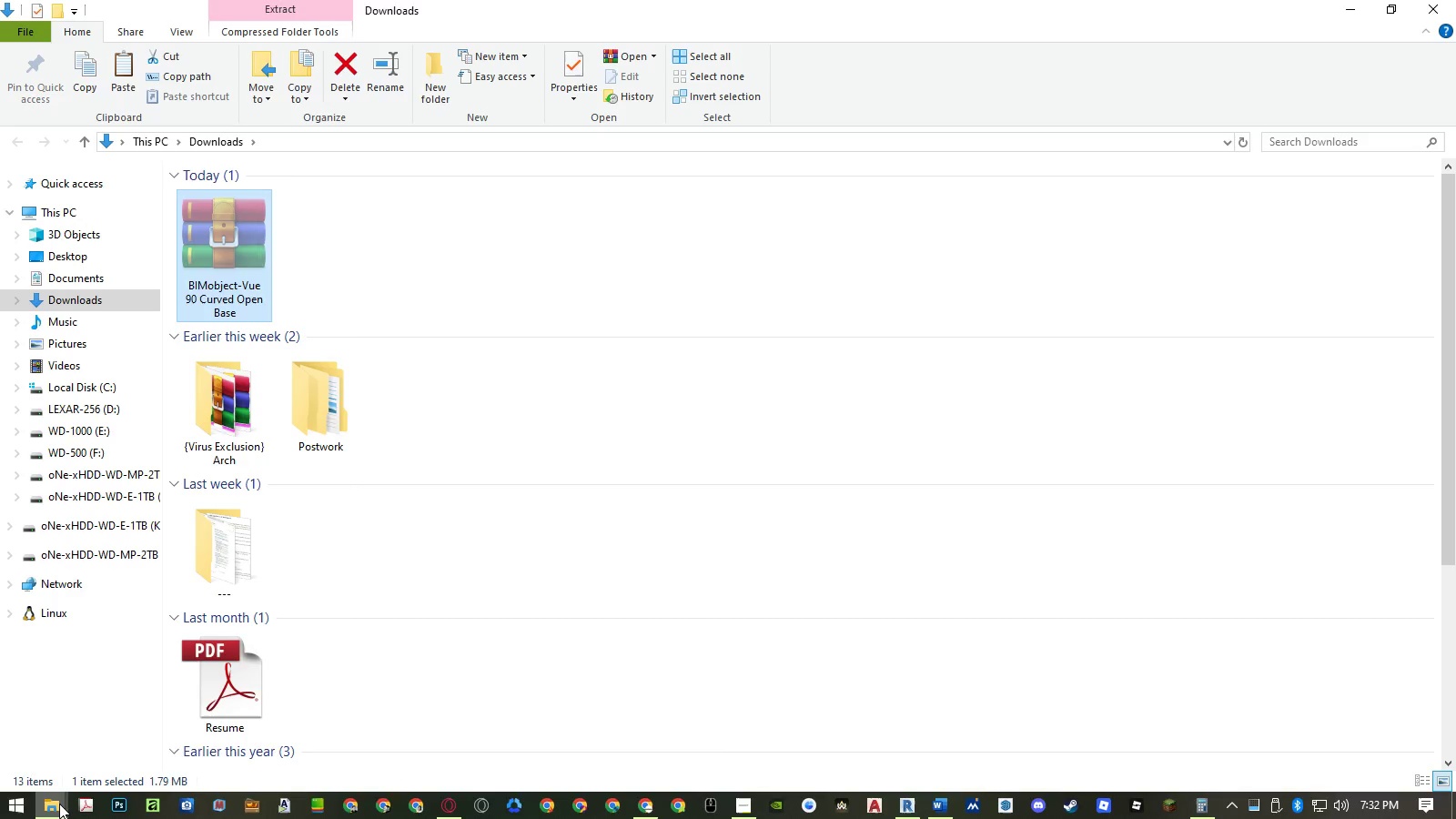 
double_click([274, 746])
 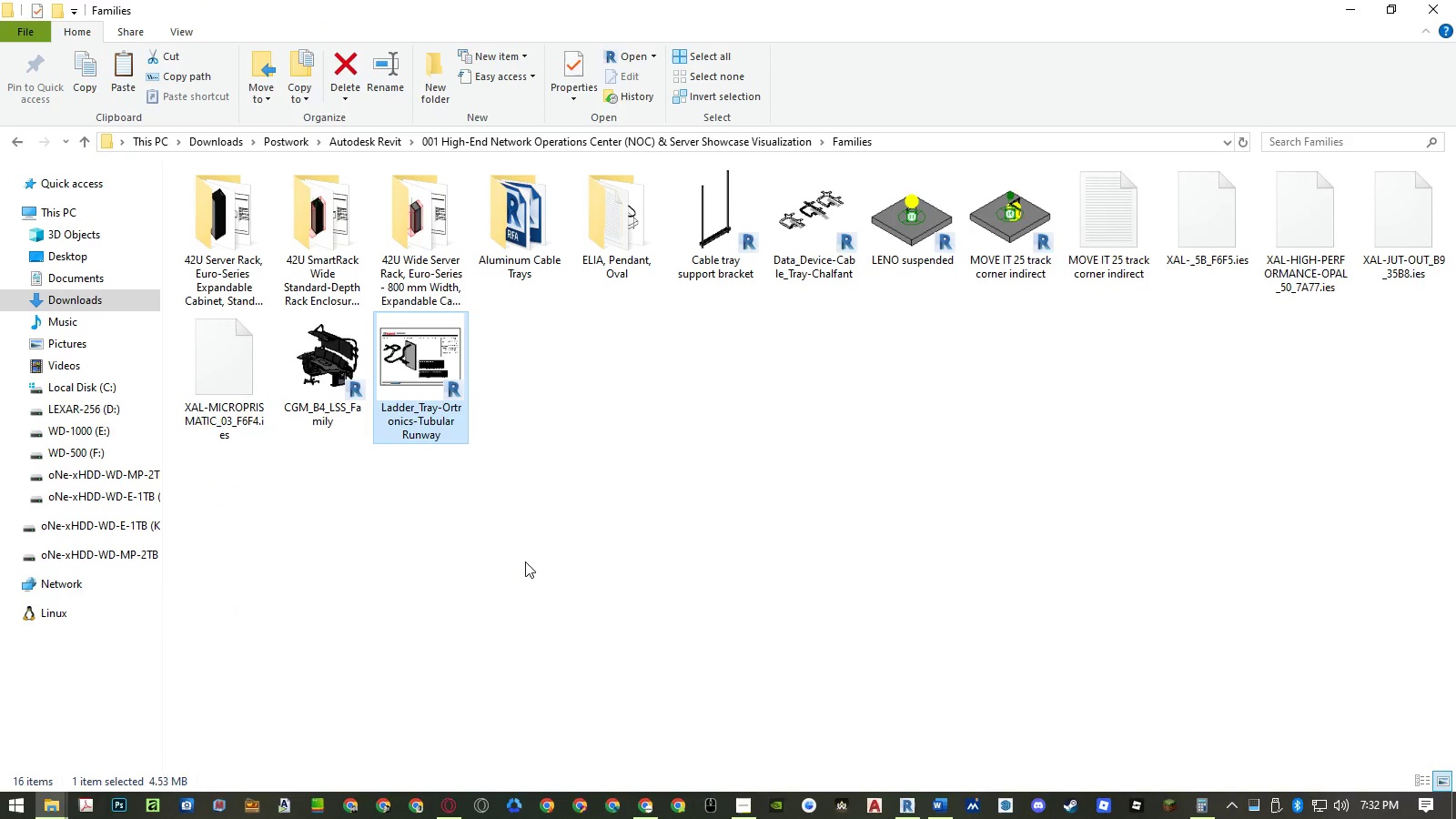 
key(Control+ControlLeft)
 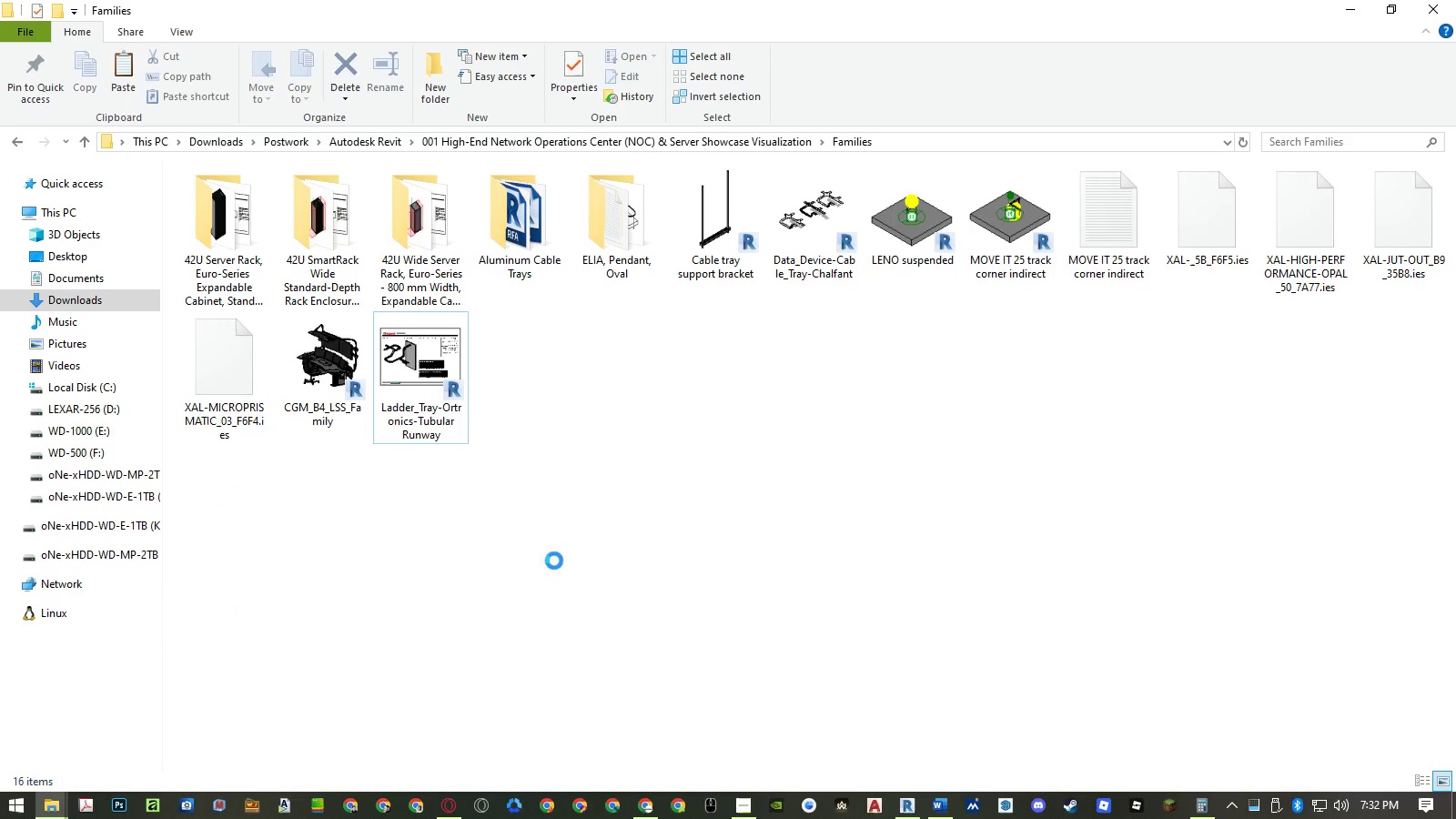 
key(Control+V)
 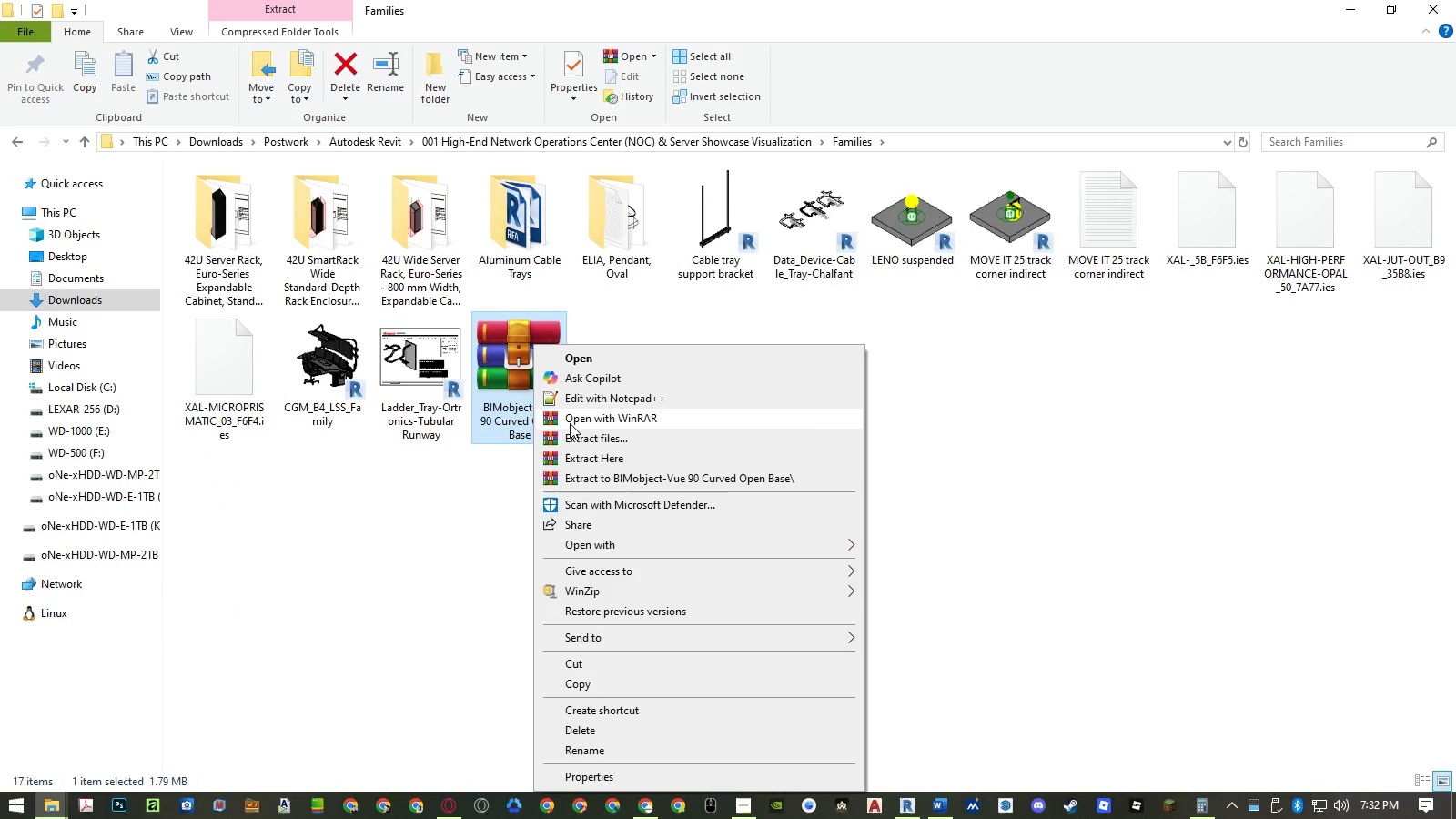 
left_click([591, 455])
 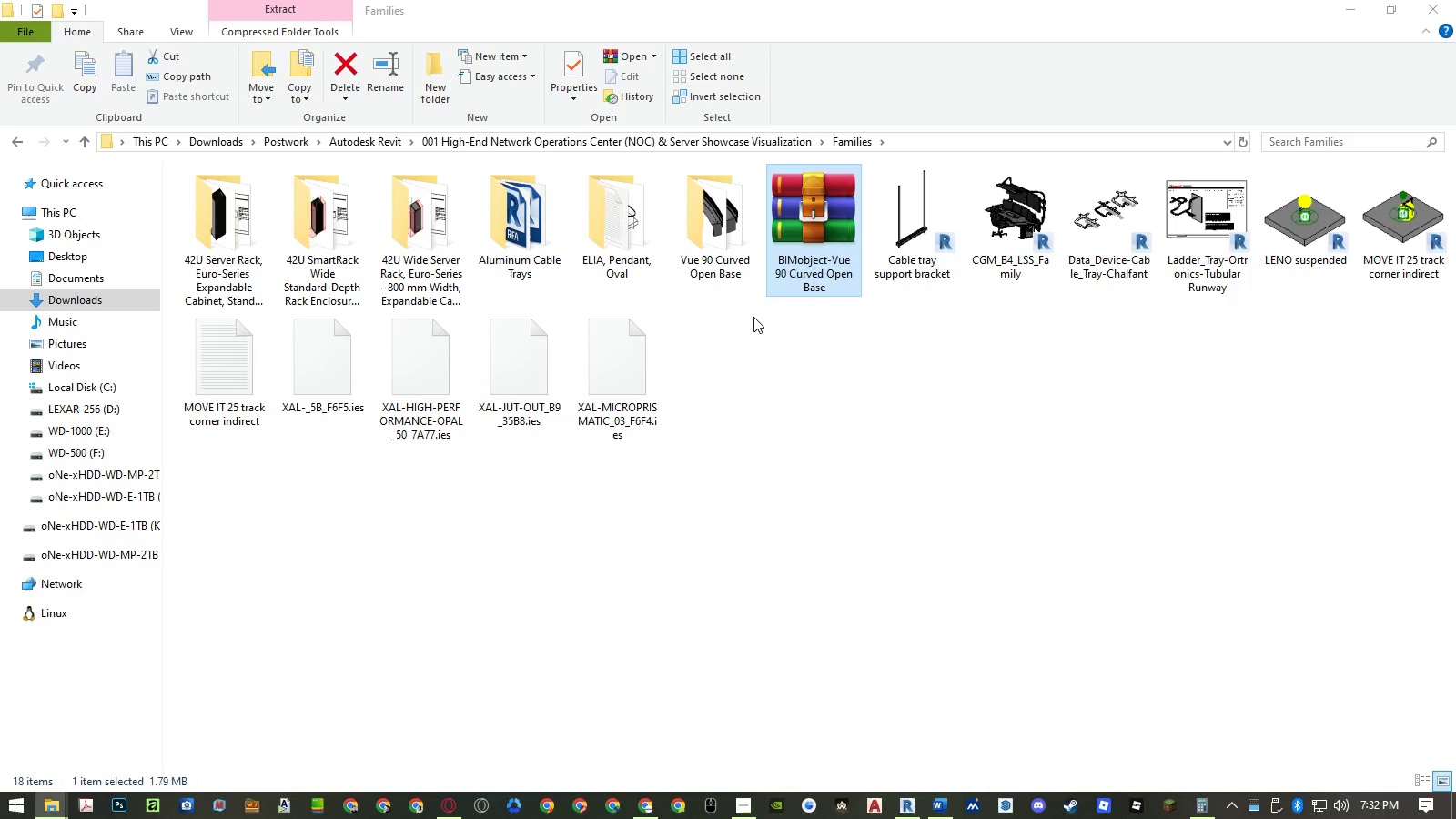 
left_click([746, 383])
 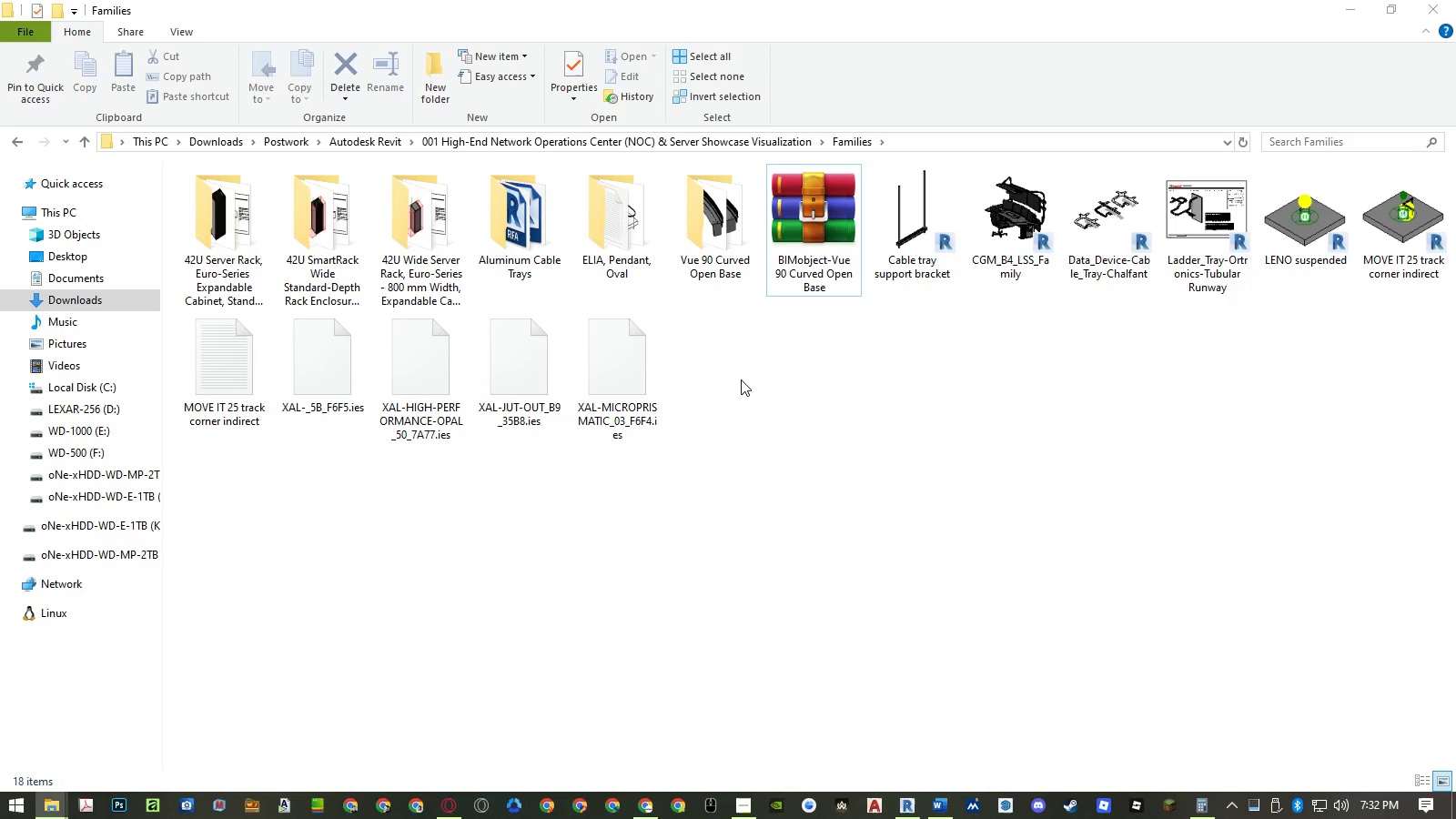 
left_click_drag(start_coordinate=[732, 376], to_coordinate=[241, 407])
 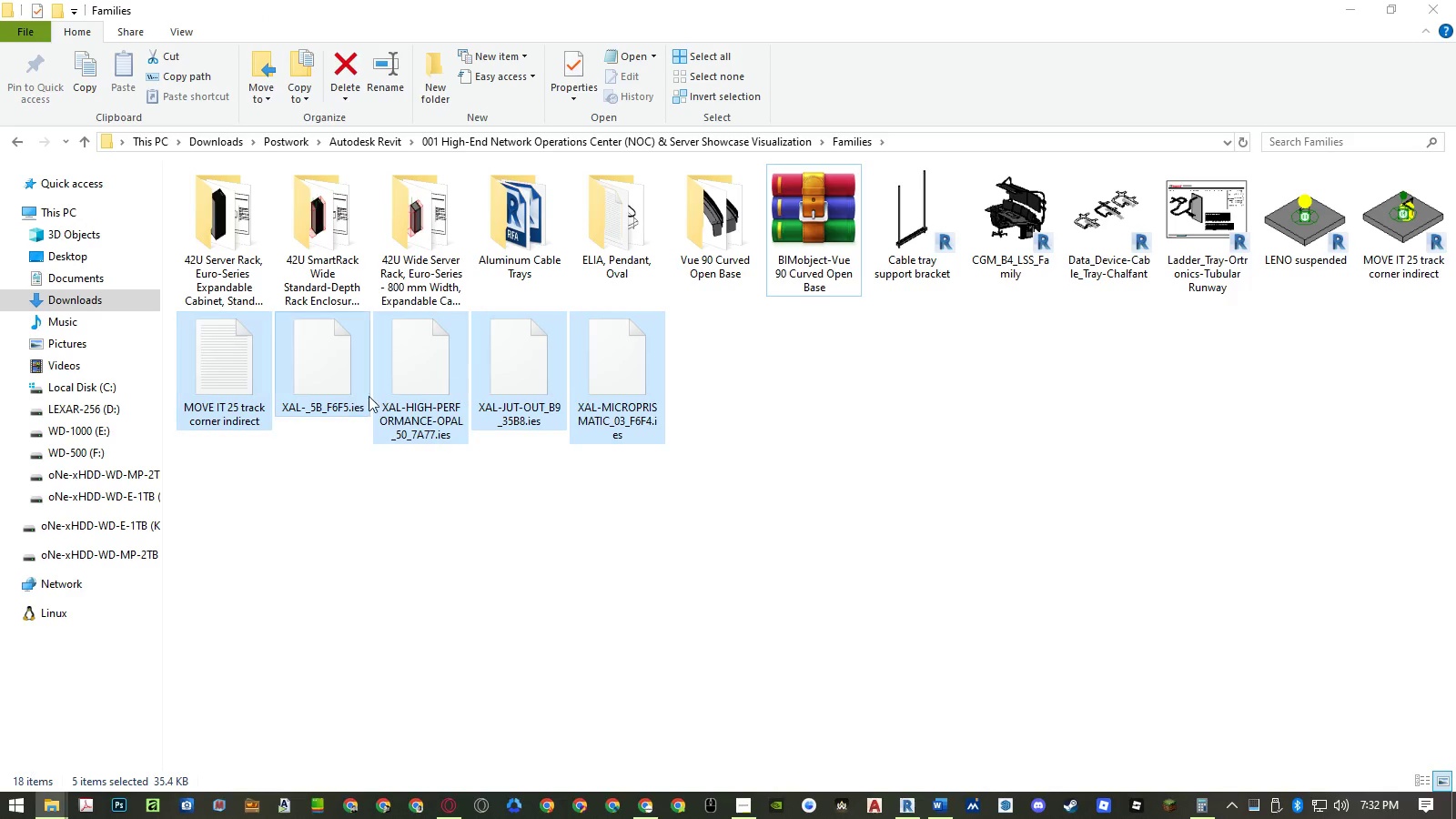 
key(Delete)
 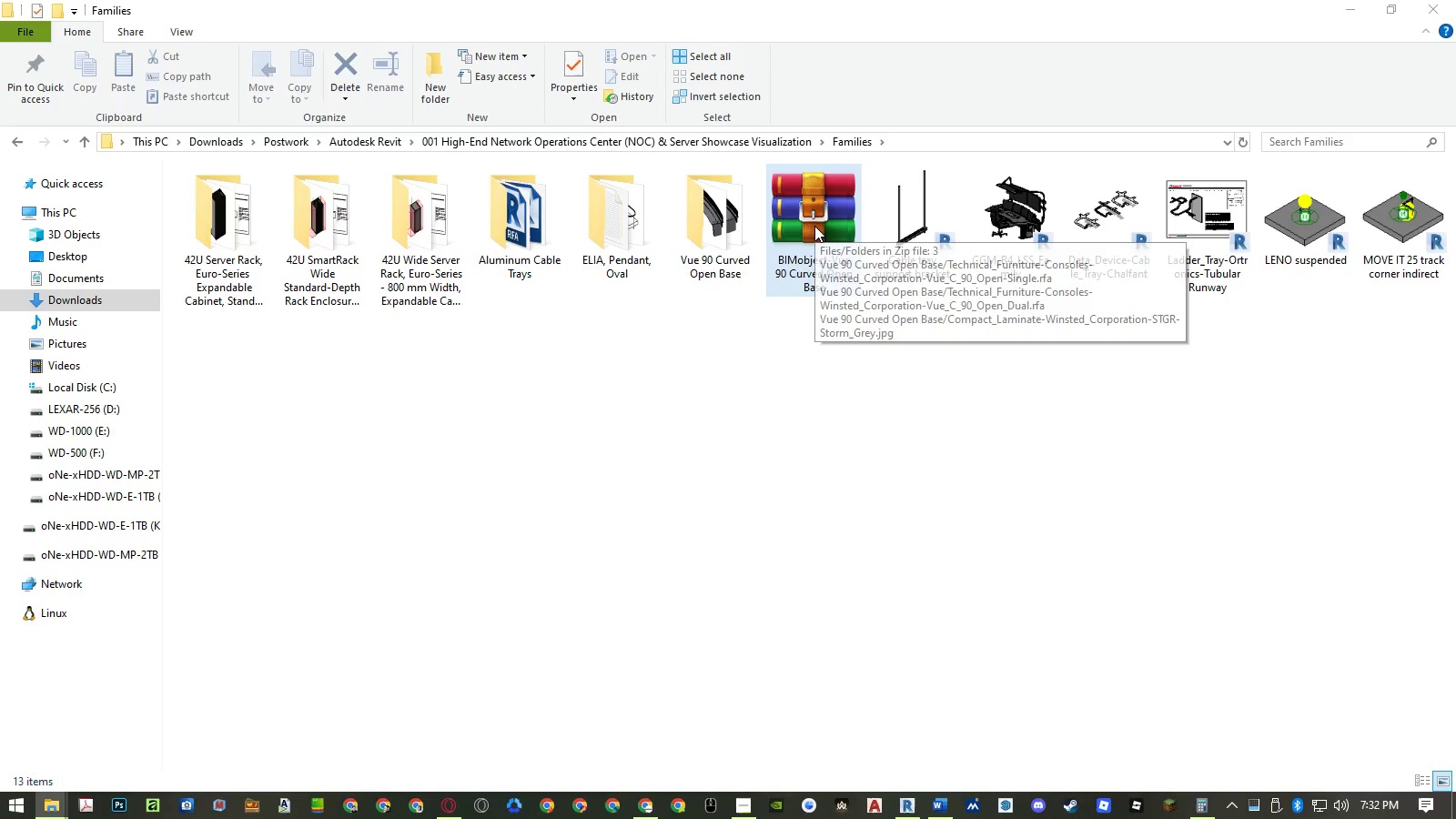 
left_click([710, 494])
 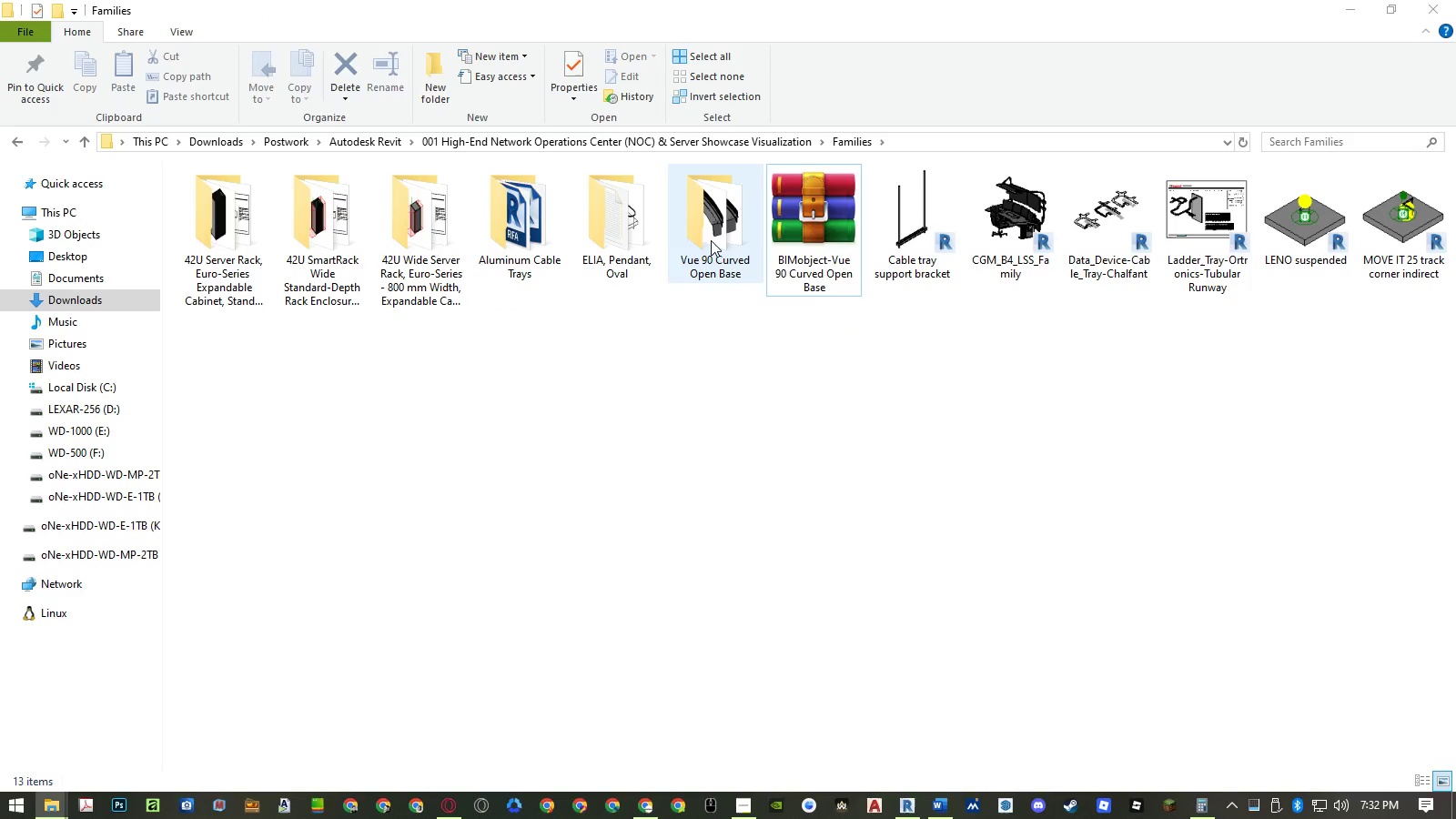 
double_click([711, 240])
 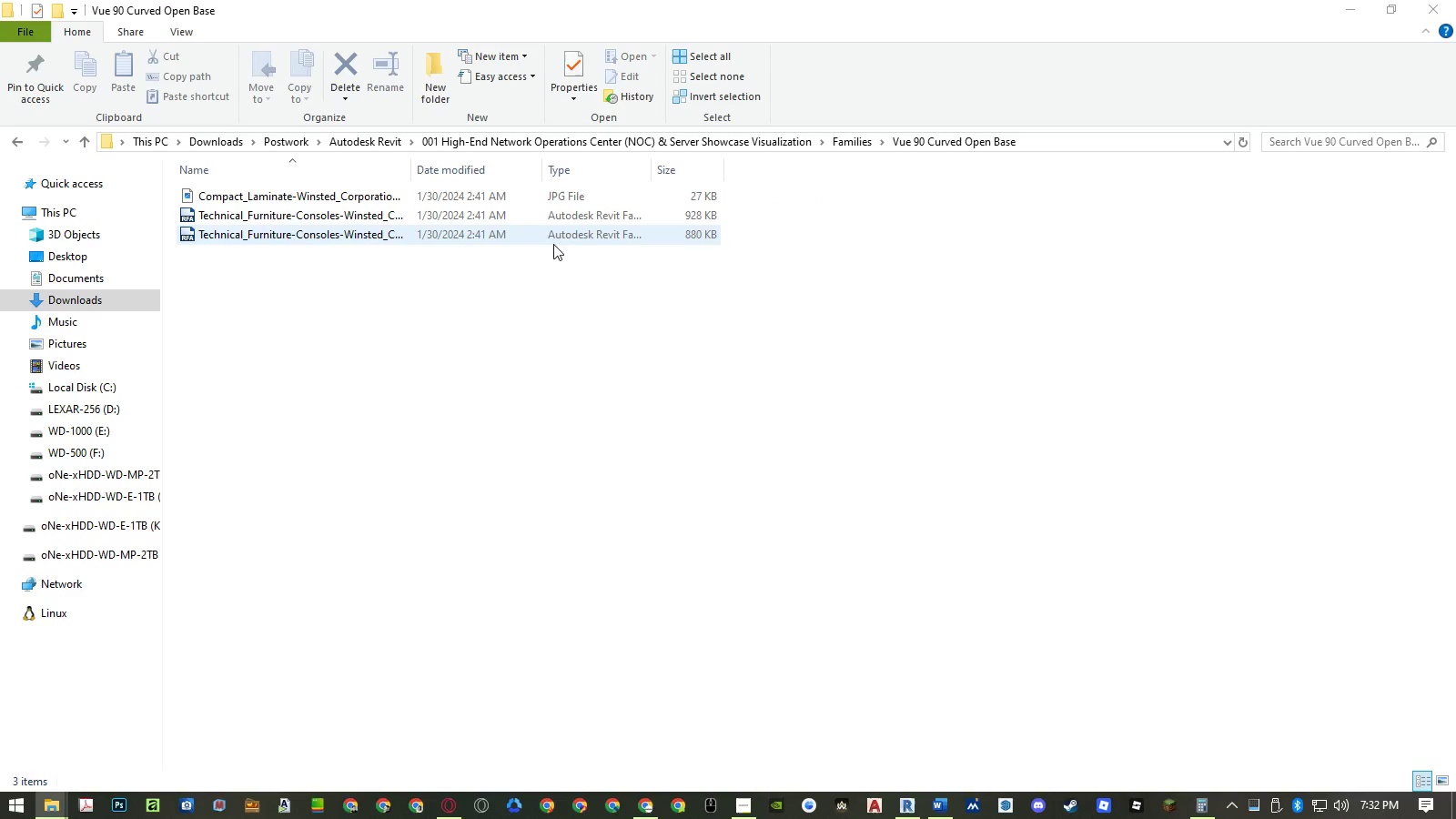 
key(Backspace)
 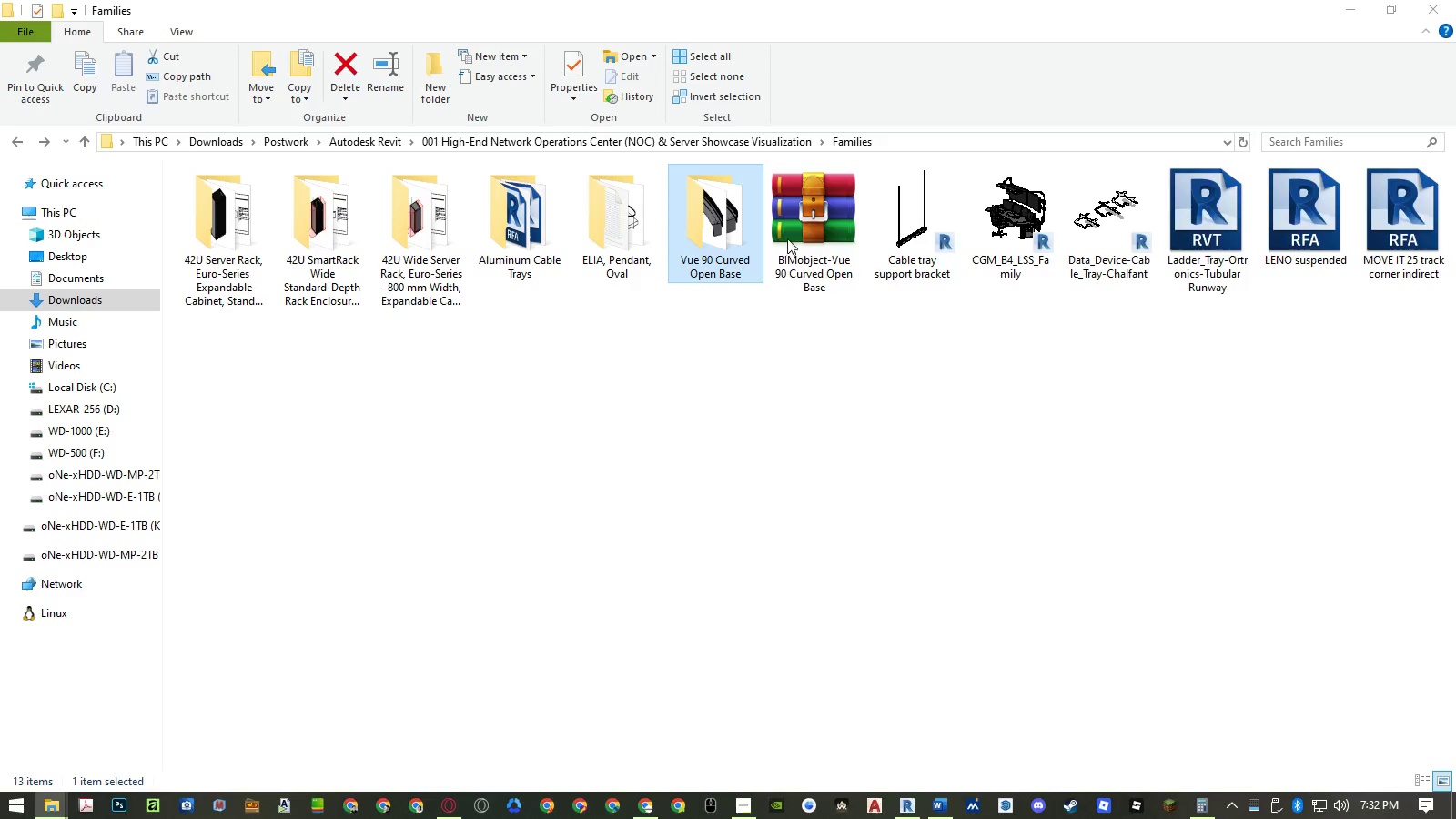 
left_click([804, 238])
 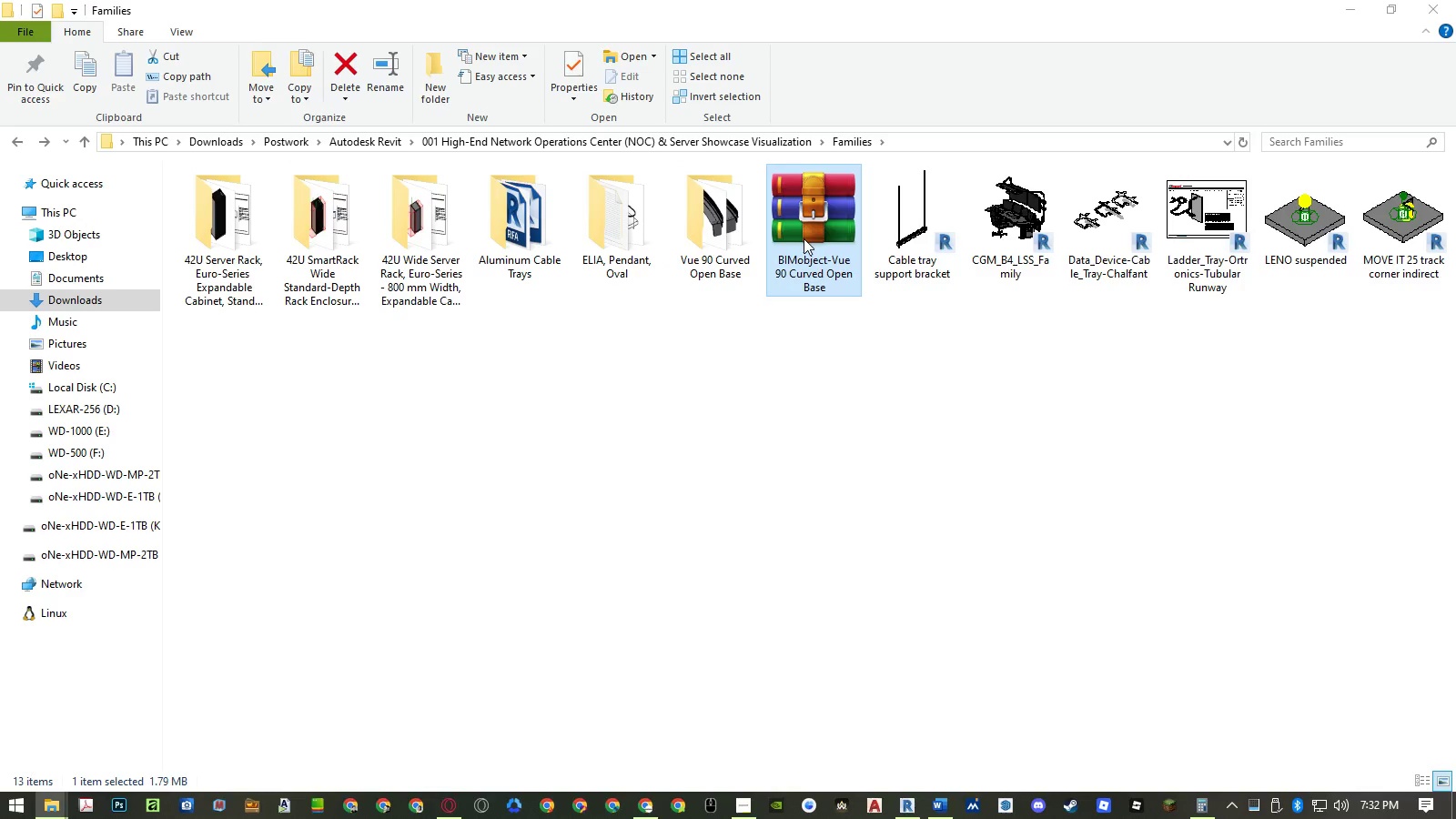 
key(Delete)
 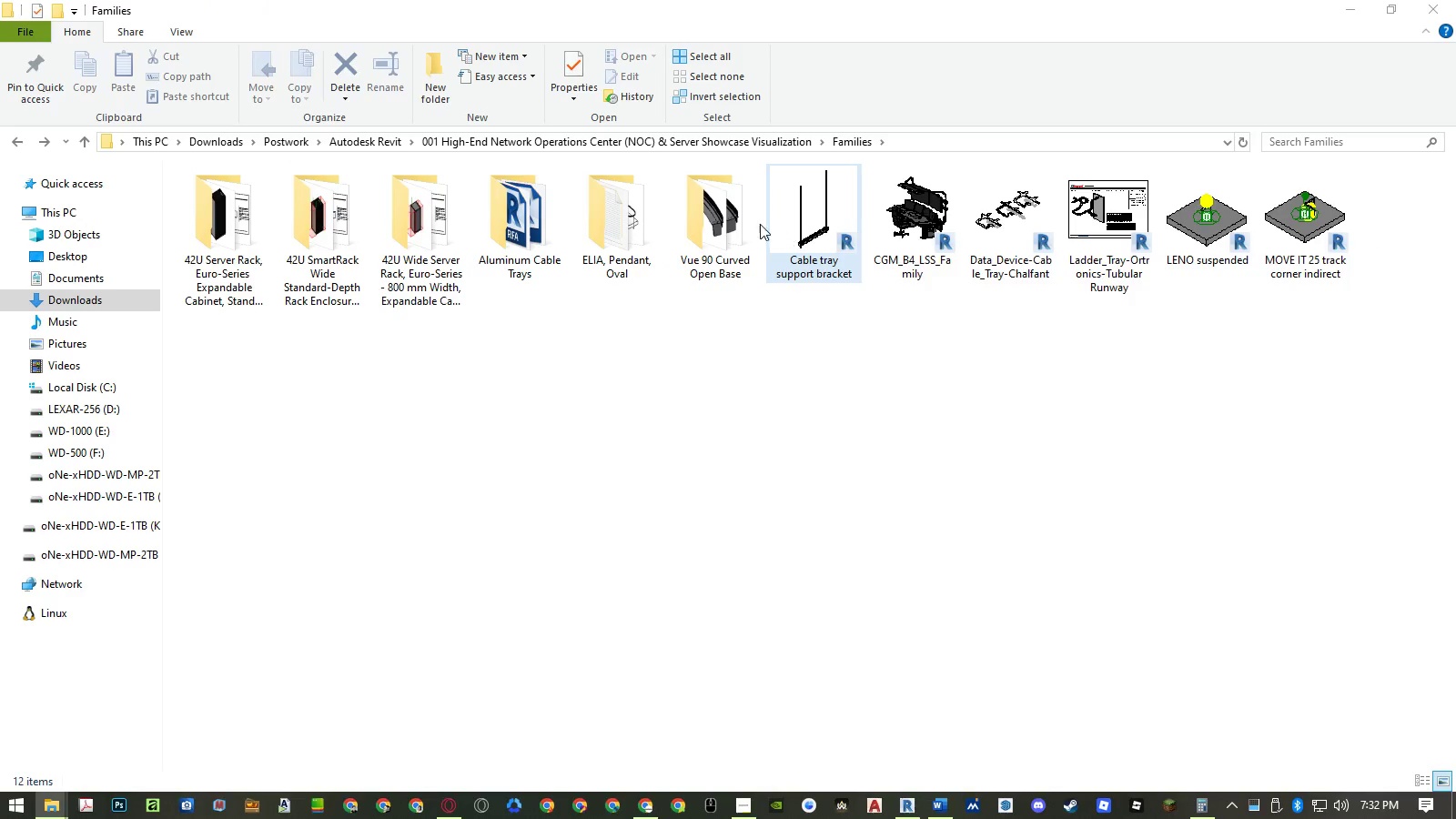 
double_click([703, 214])
 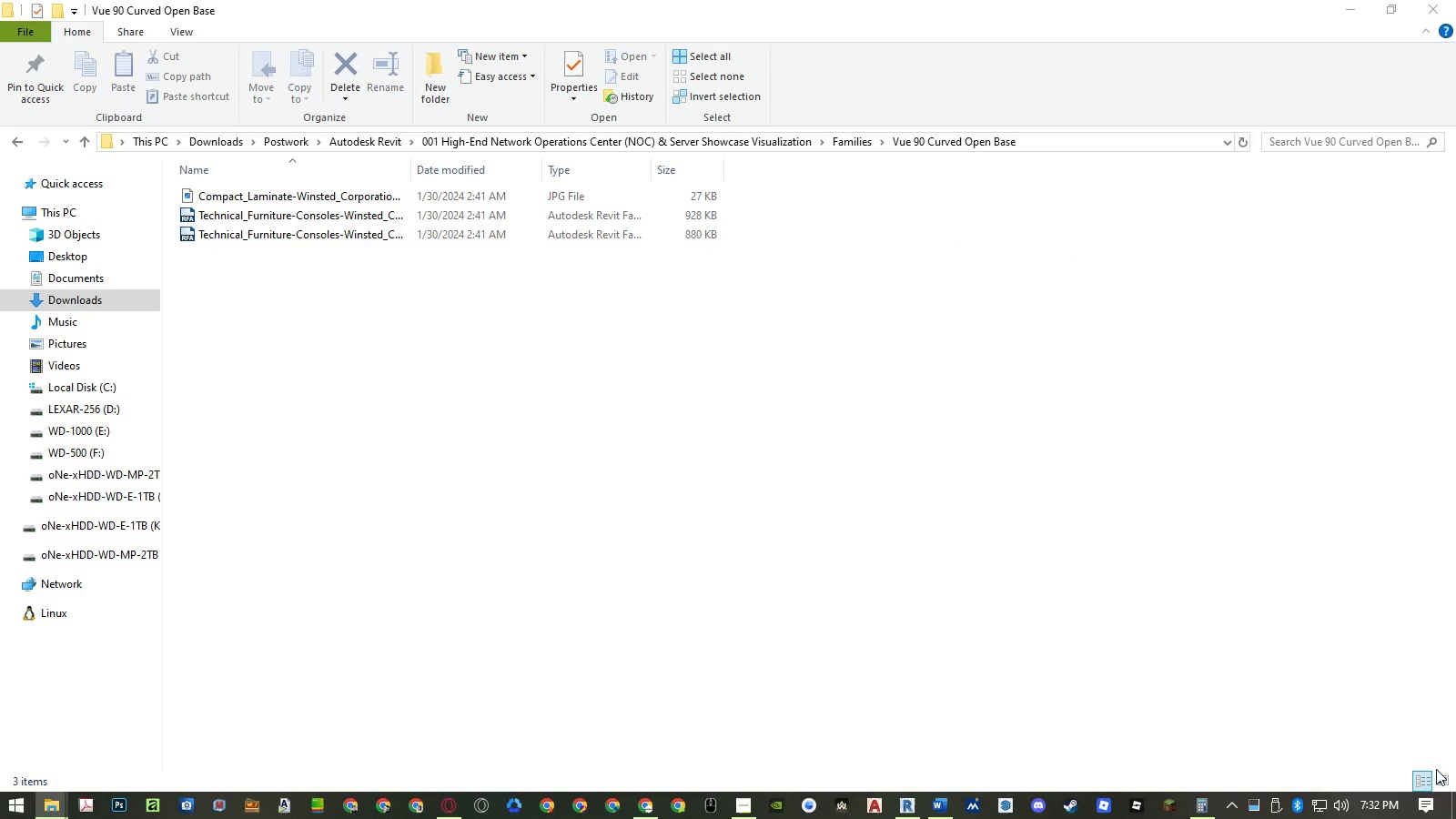 
double_click([1438, 781])
 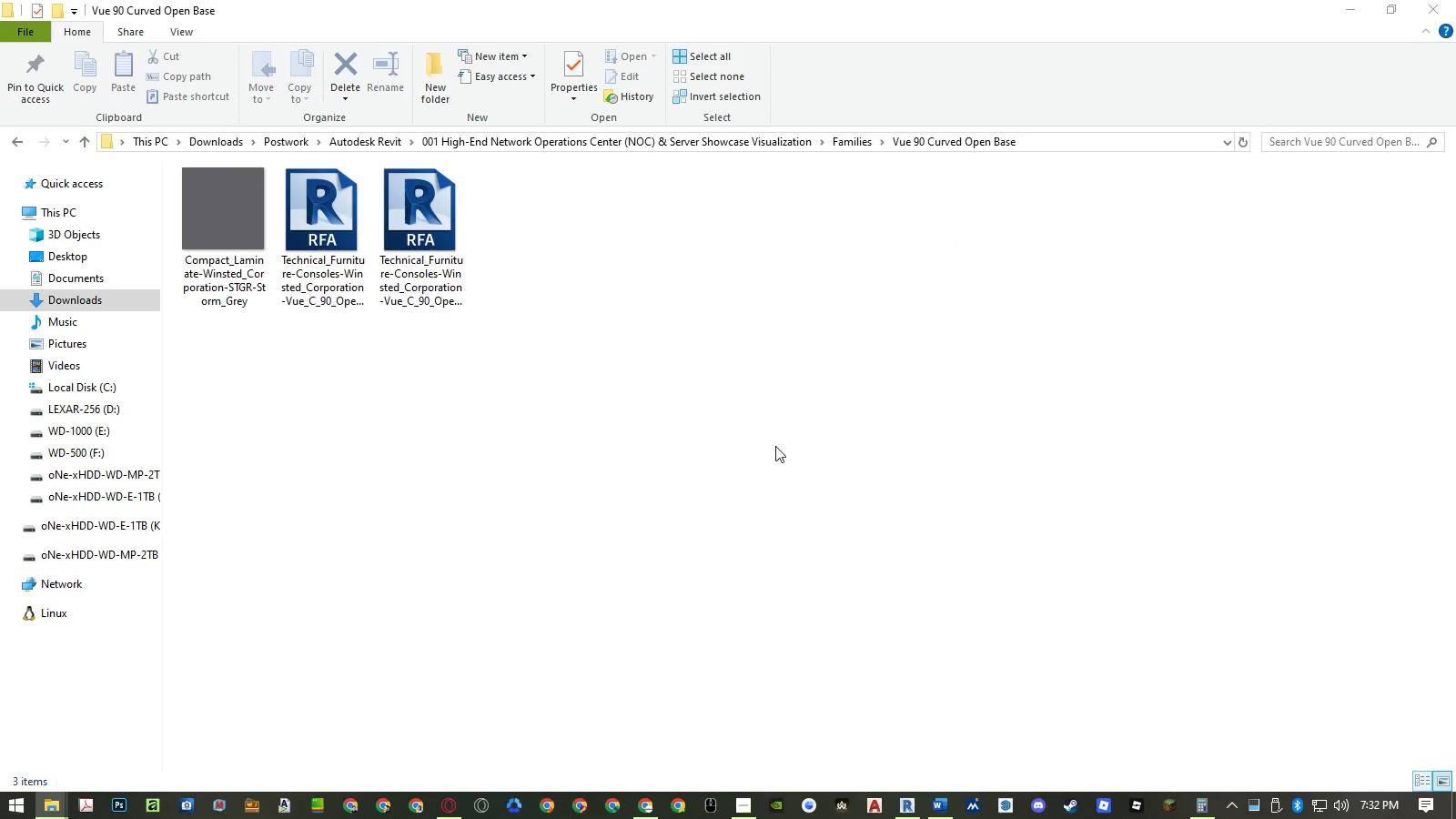 
left_click([774, 445])
 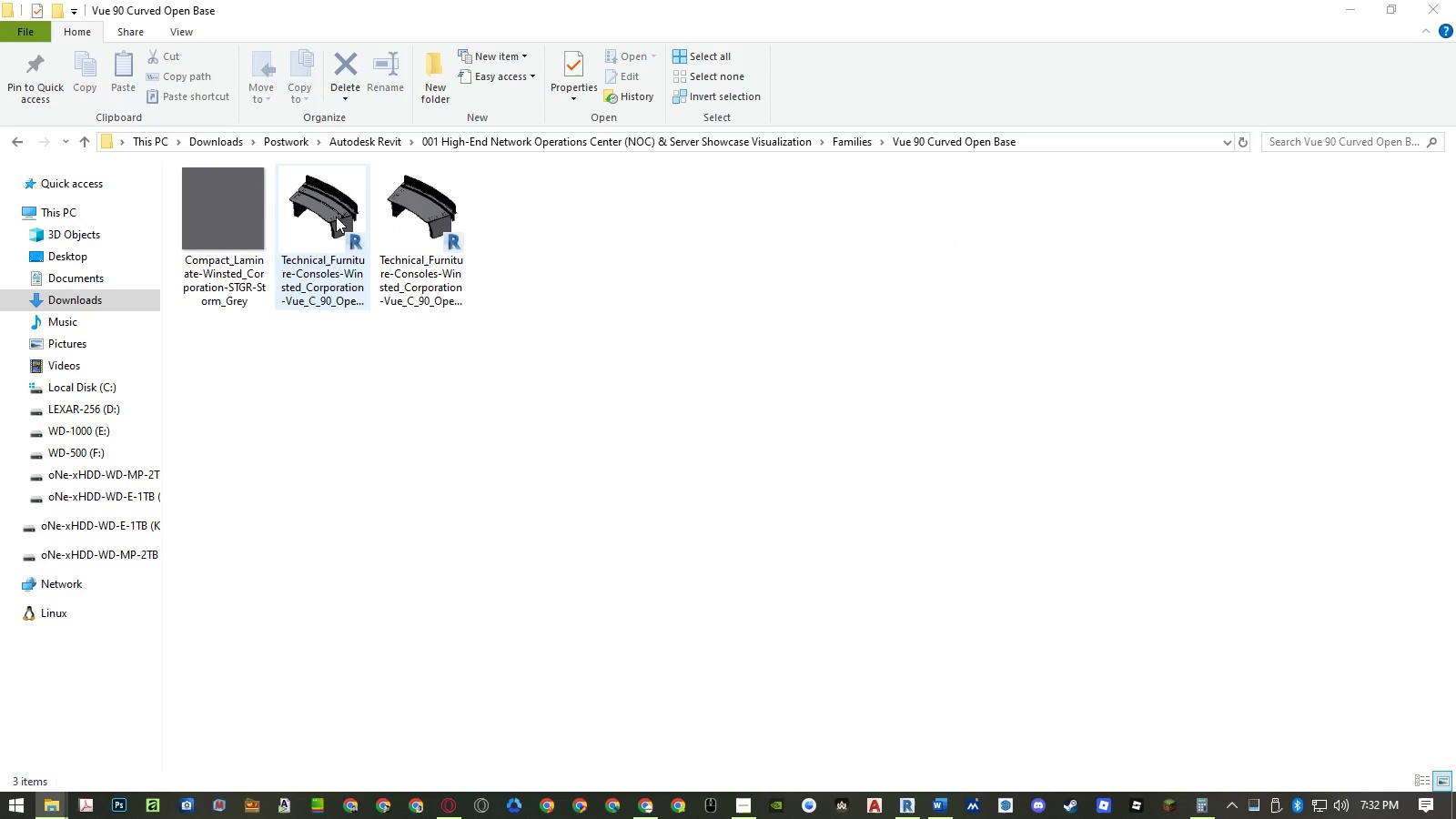 
left_click([336, 217])
 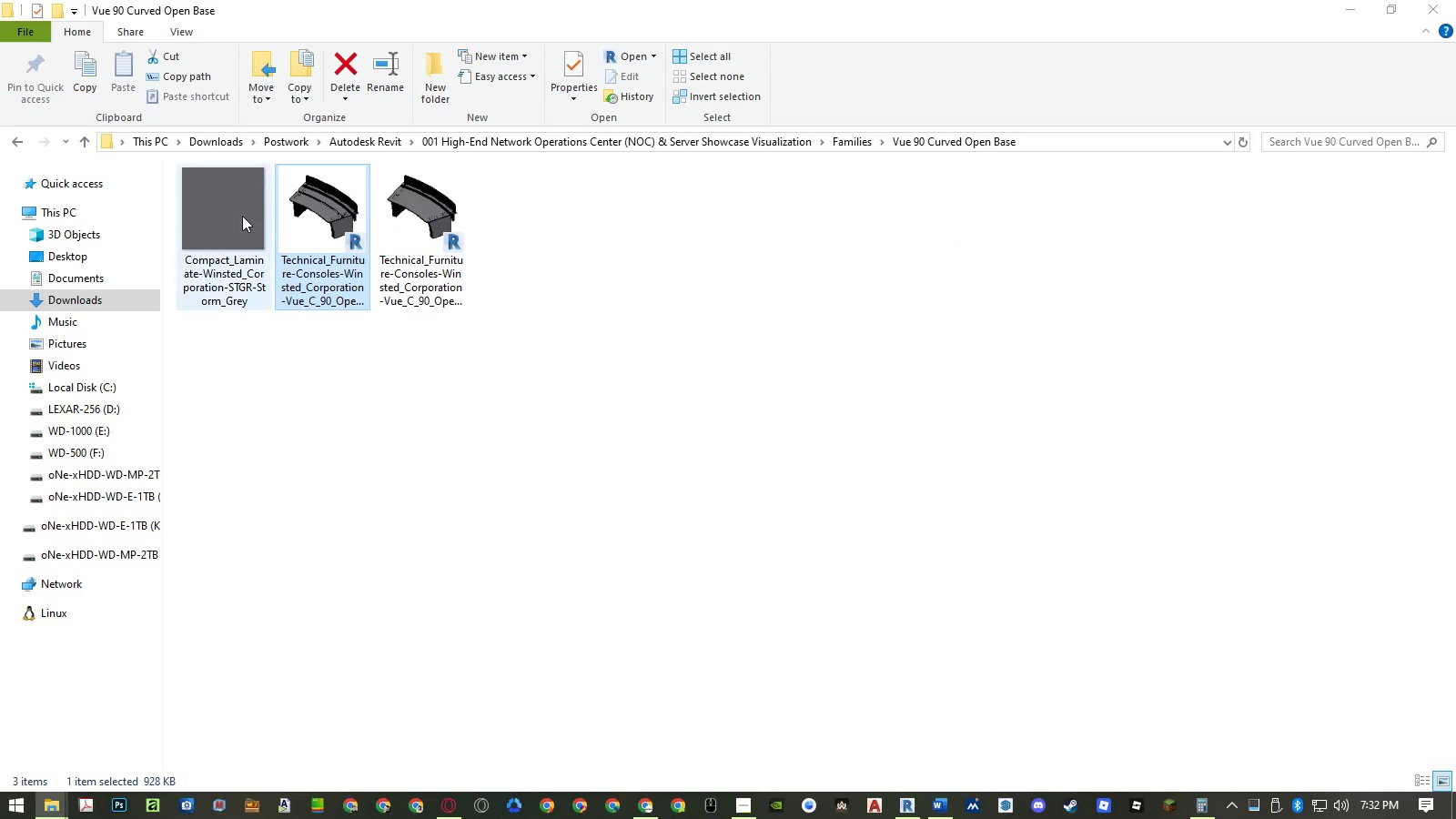 
double_click([241, 216])
 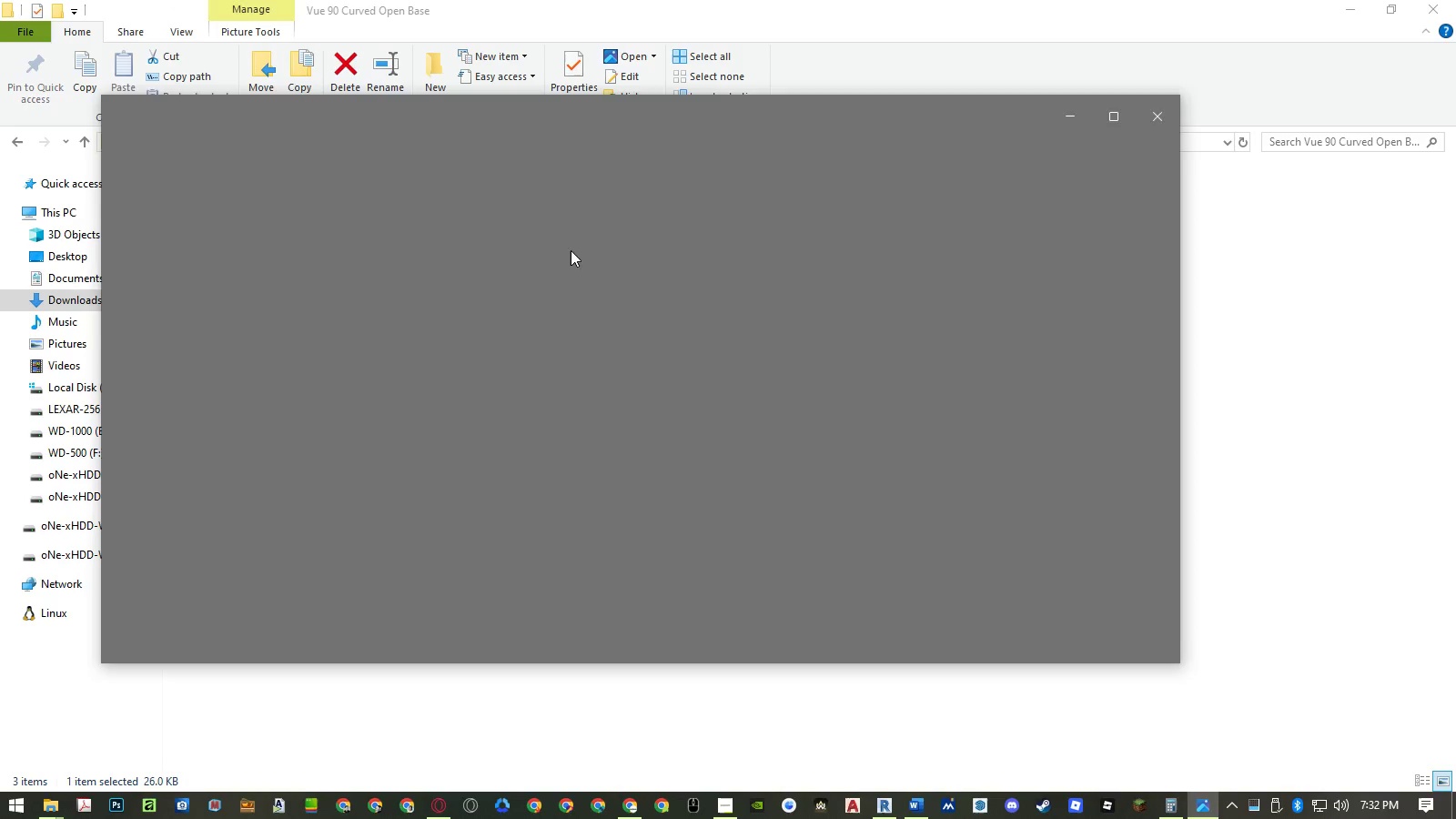 
left_click([1112, 122])
 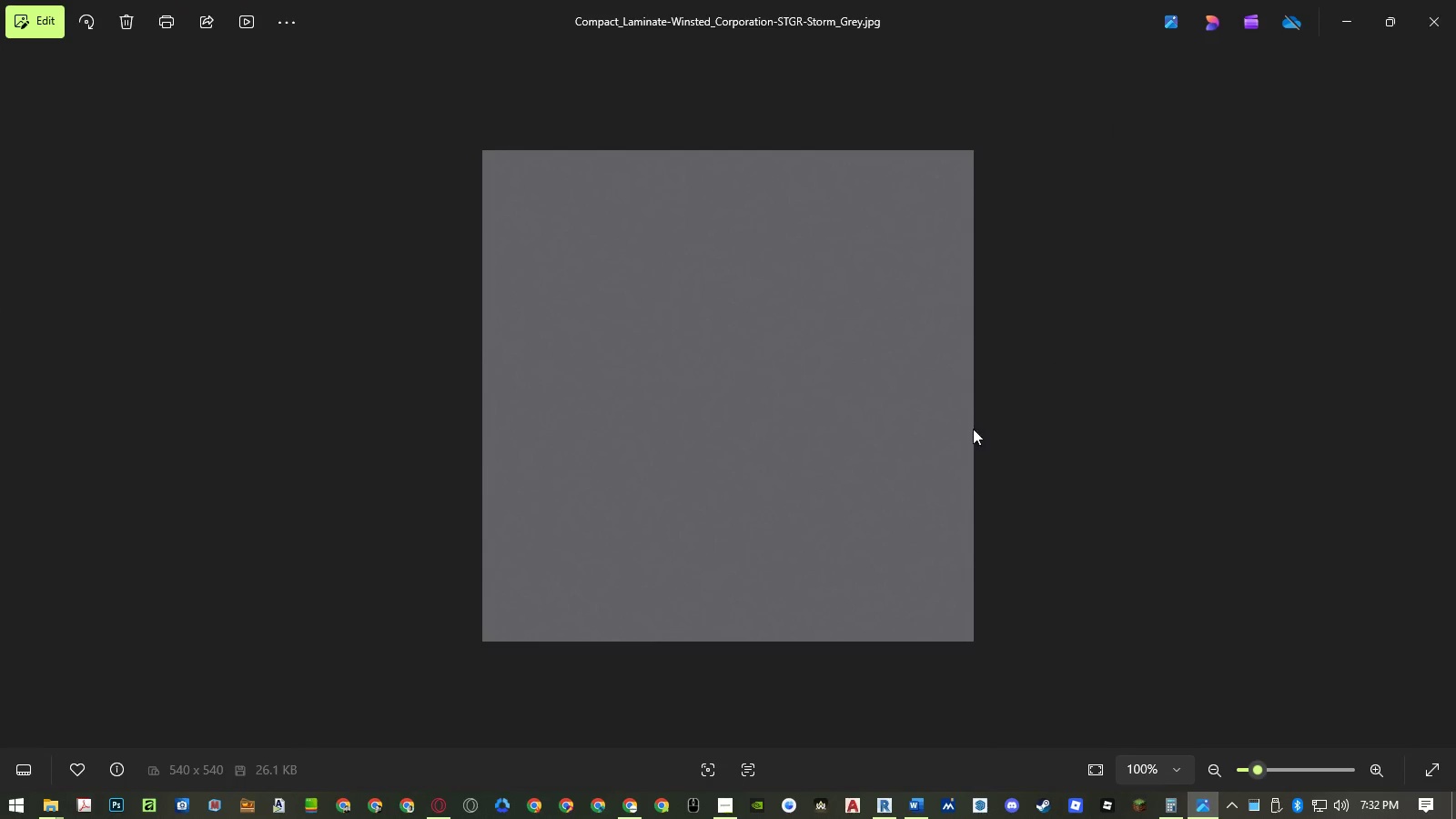 
scroll: coordinate [919, 415], scroll_direction: up, amount: 5.0
 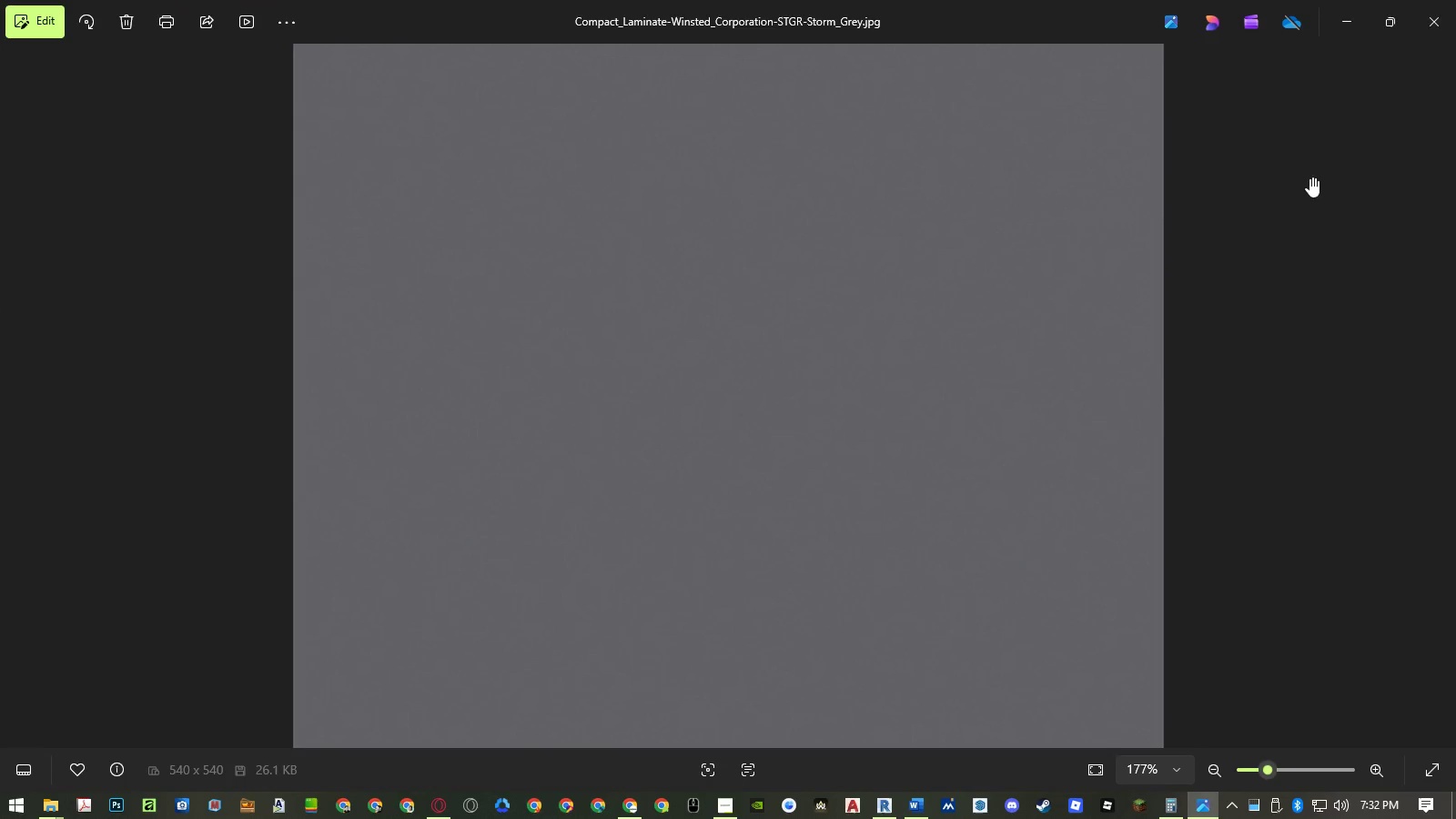 
left_click([1424, 20])
 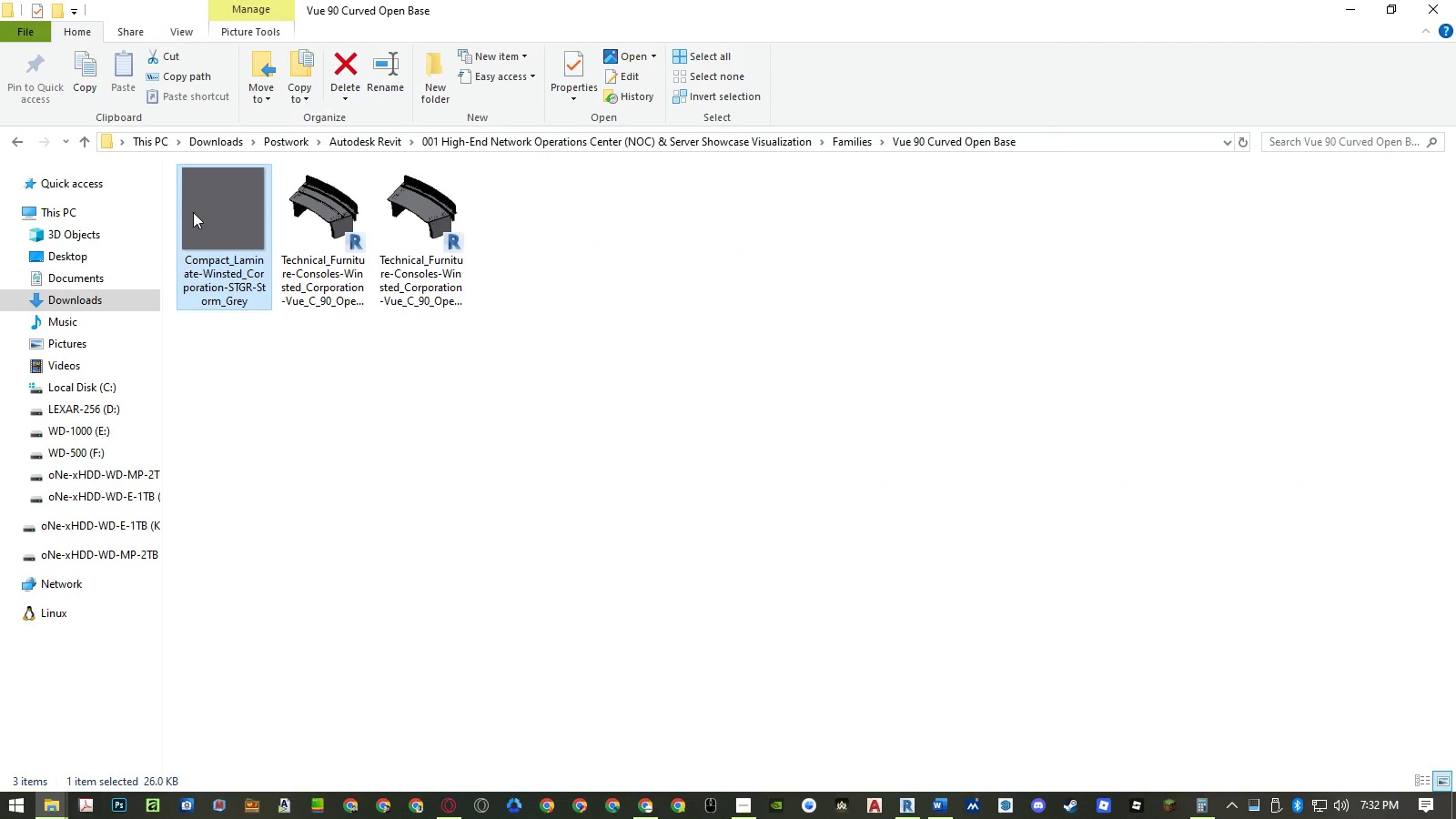 
left_click([205, 210])
 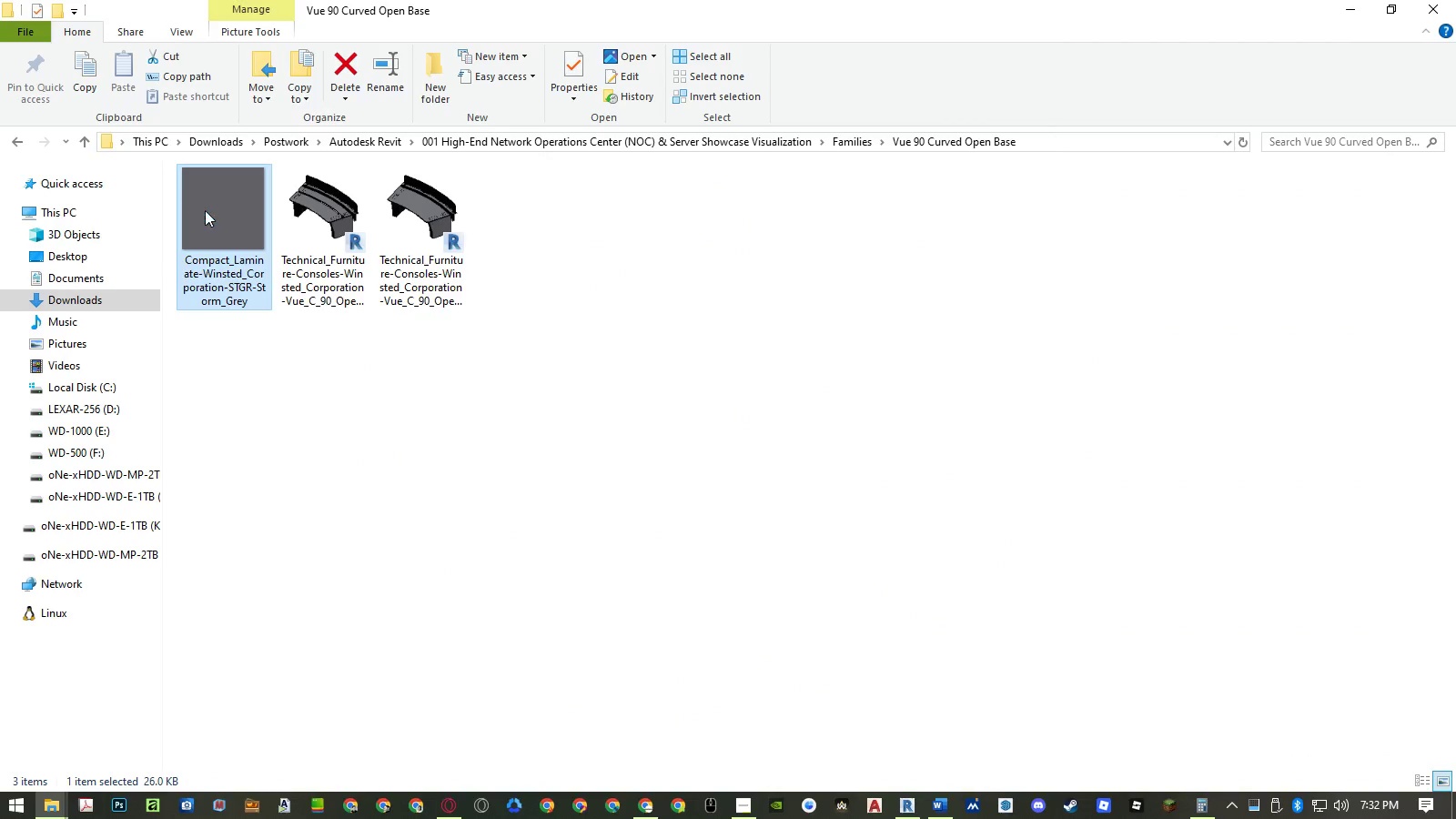 
key(Delete)
 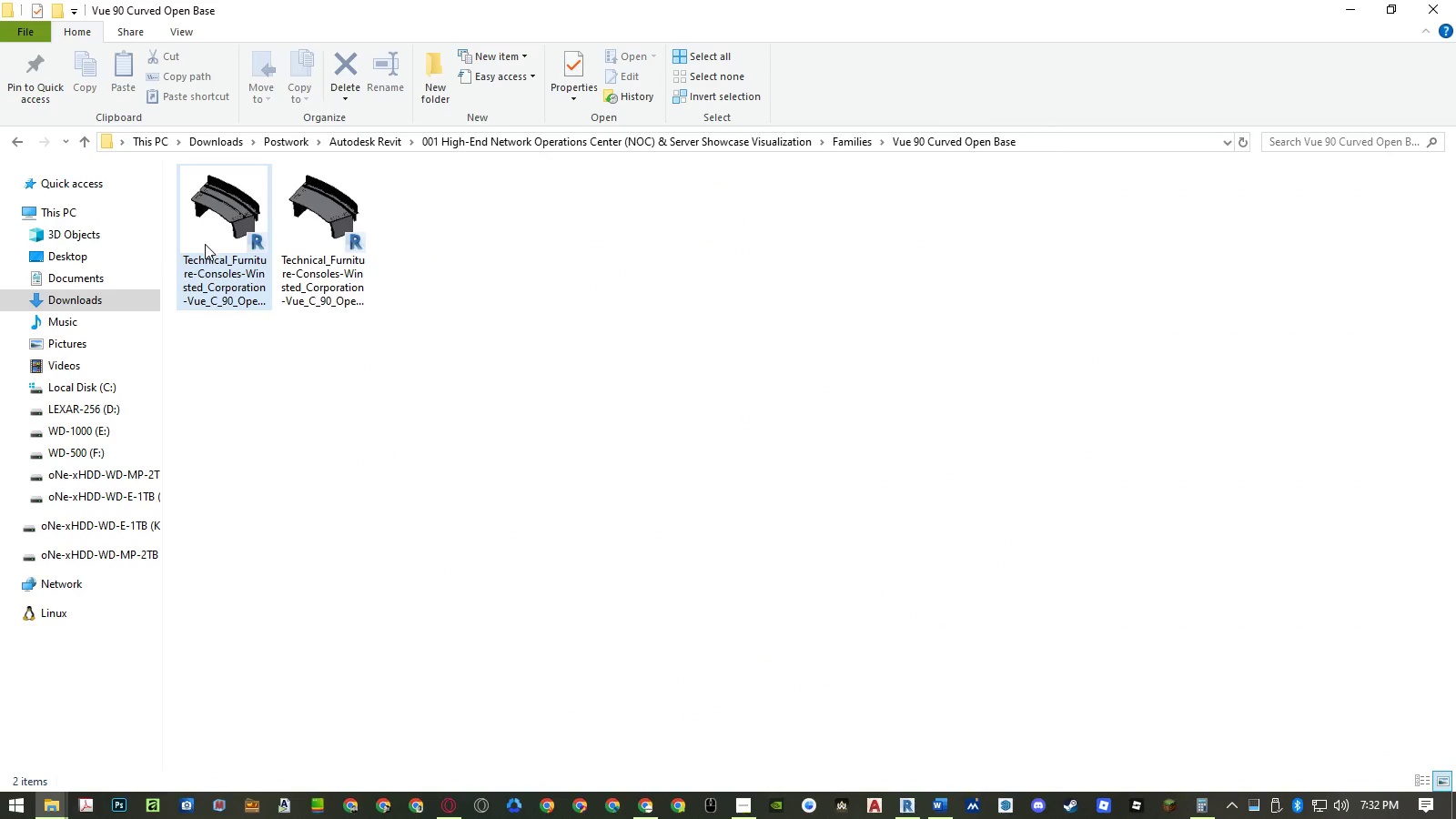 
left_click([207, 283])
 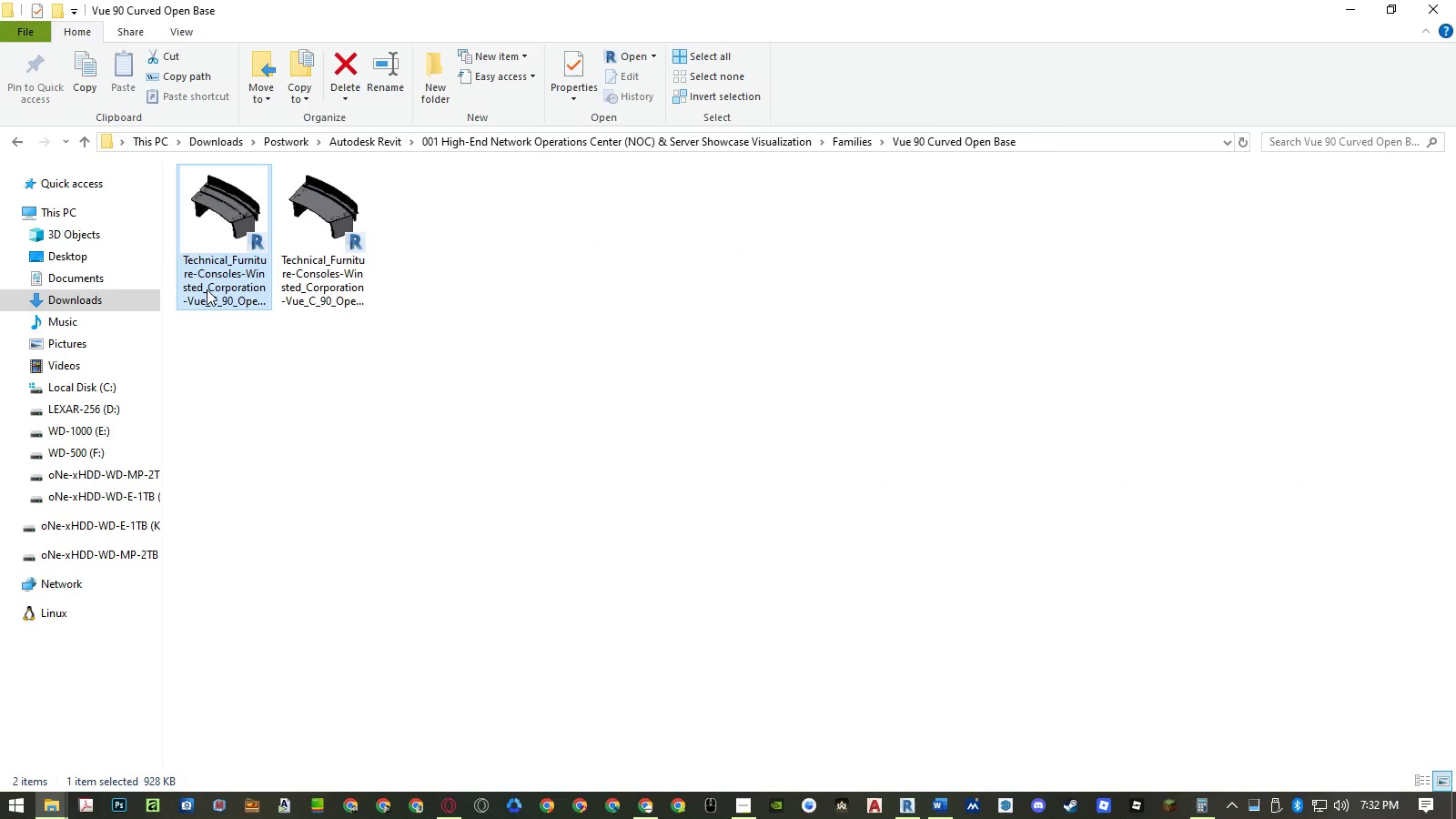 
left_click([207, 289])
 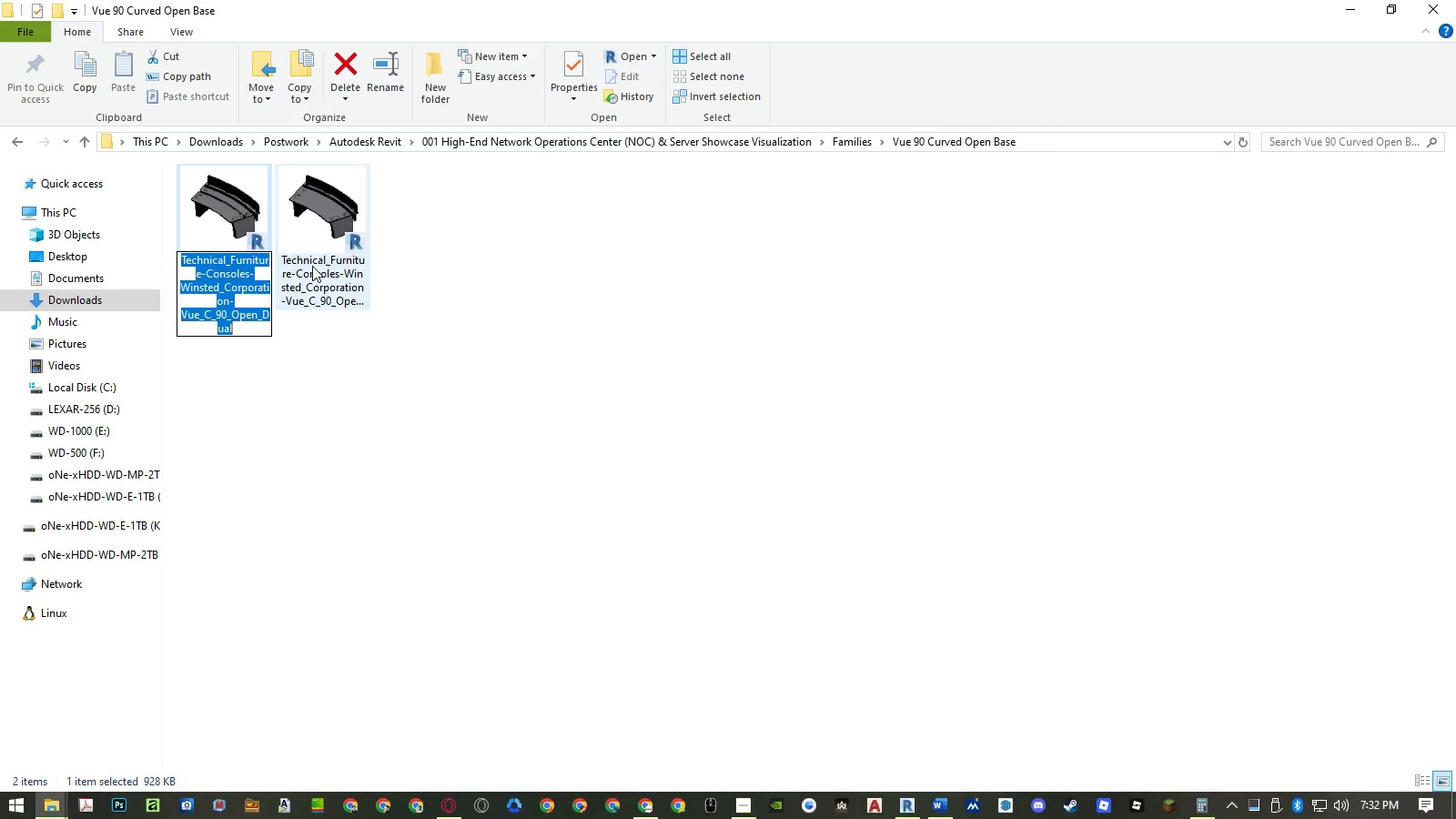 
left_click([313, 266])
 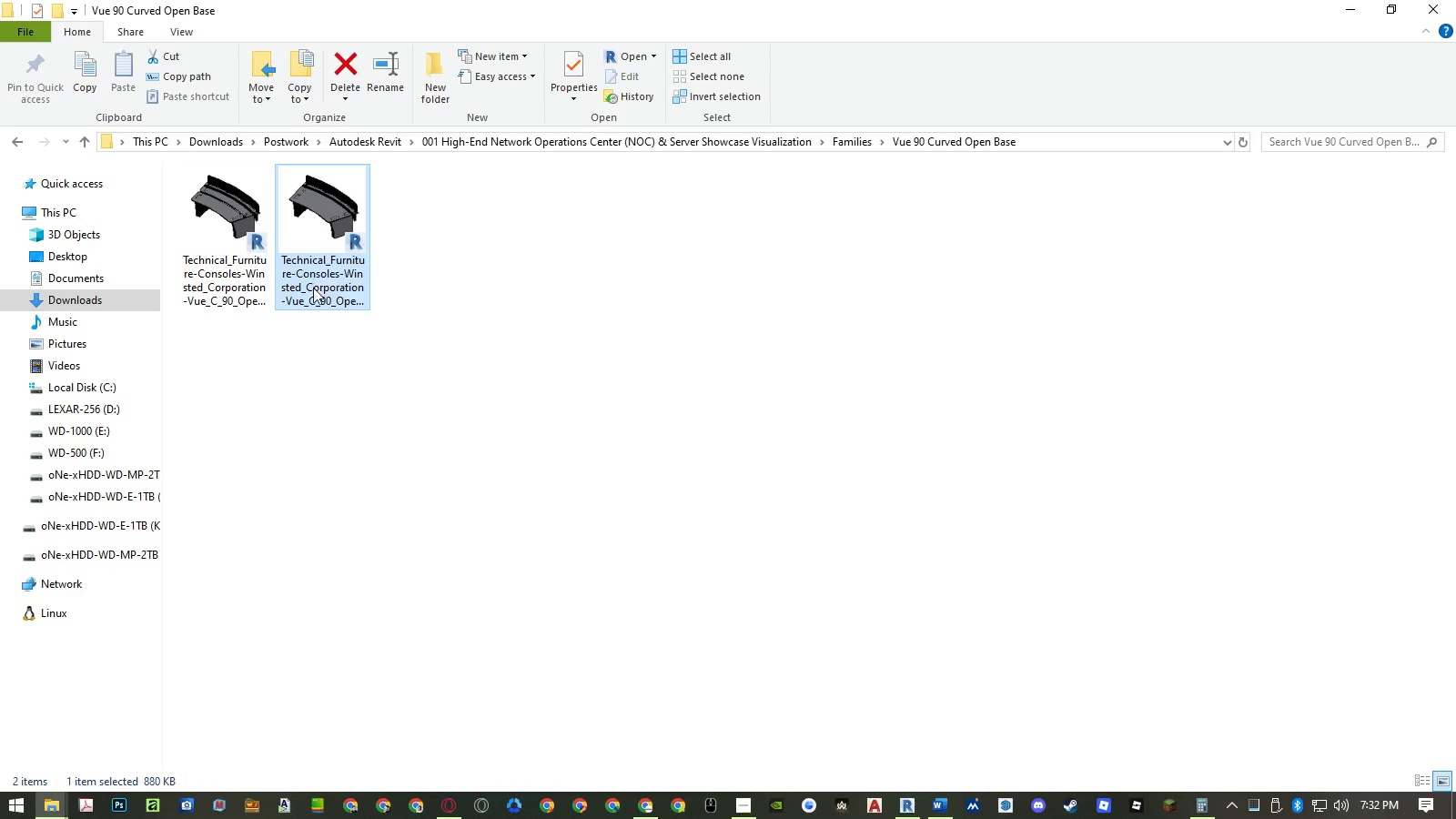 
double_click([313, 289])
 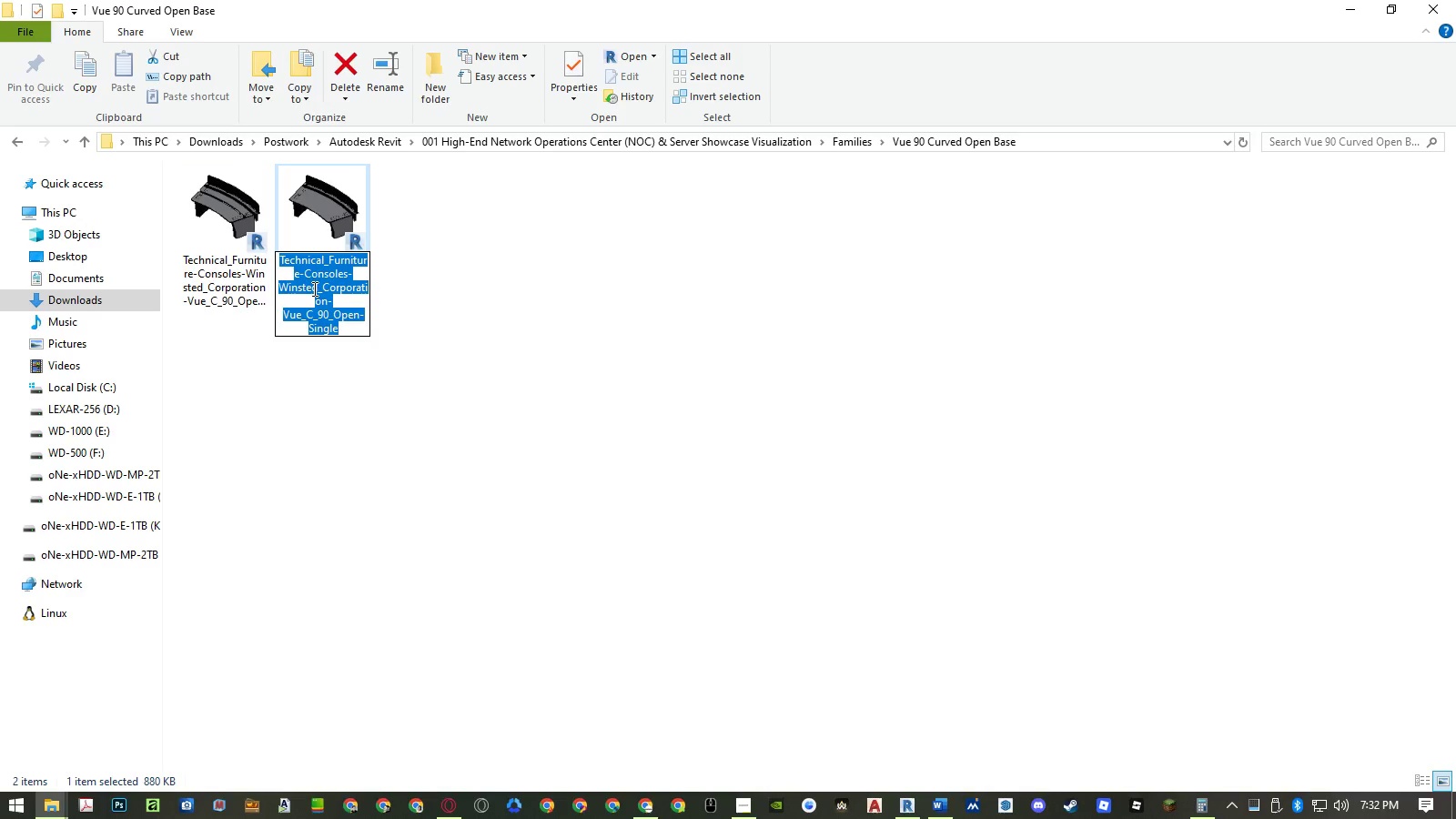 
left_click([468, 291])
 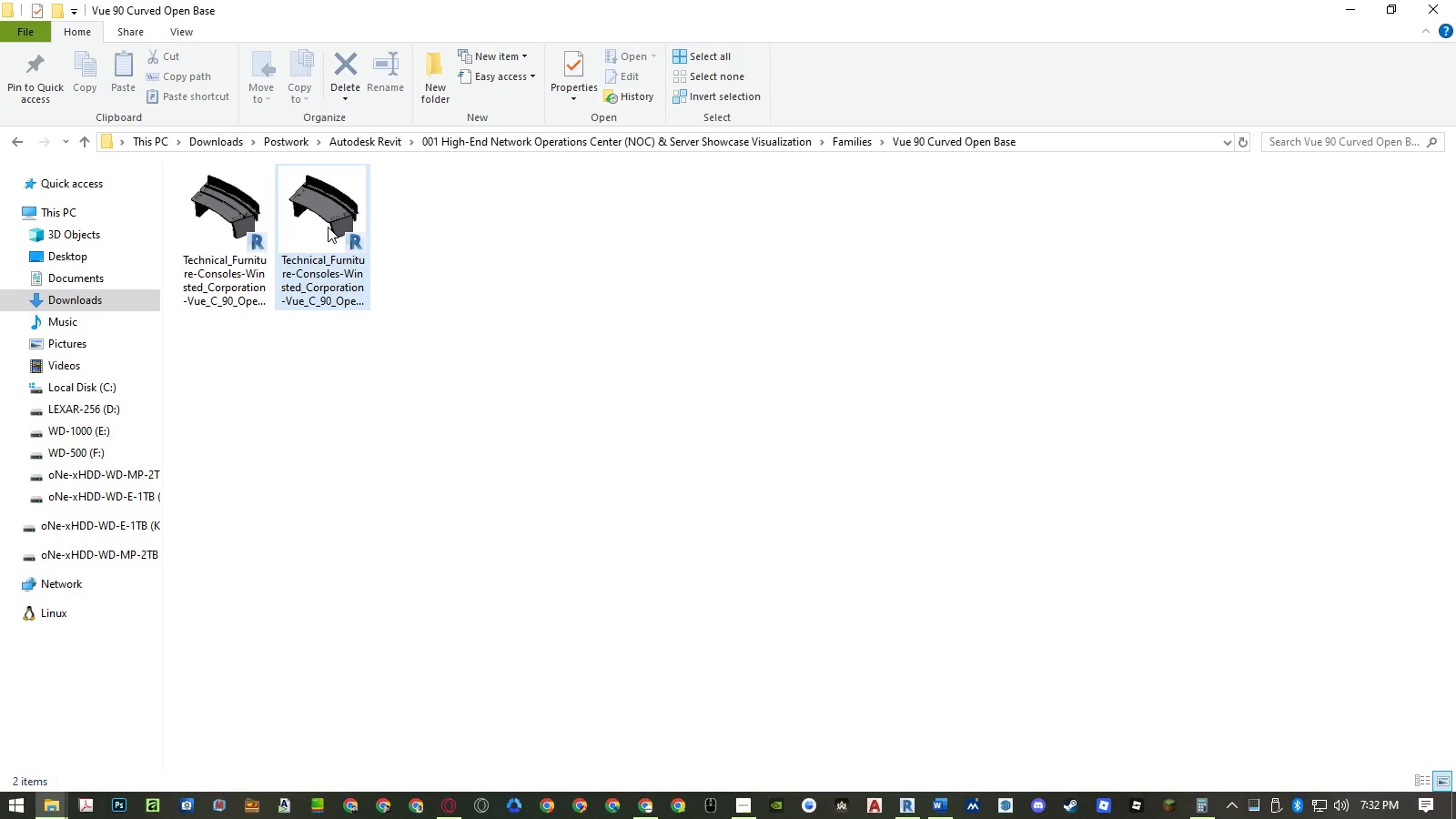 
double_click([328, 227])
 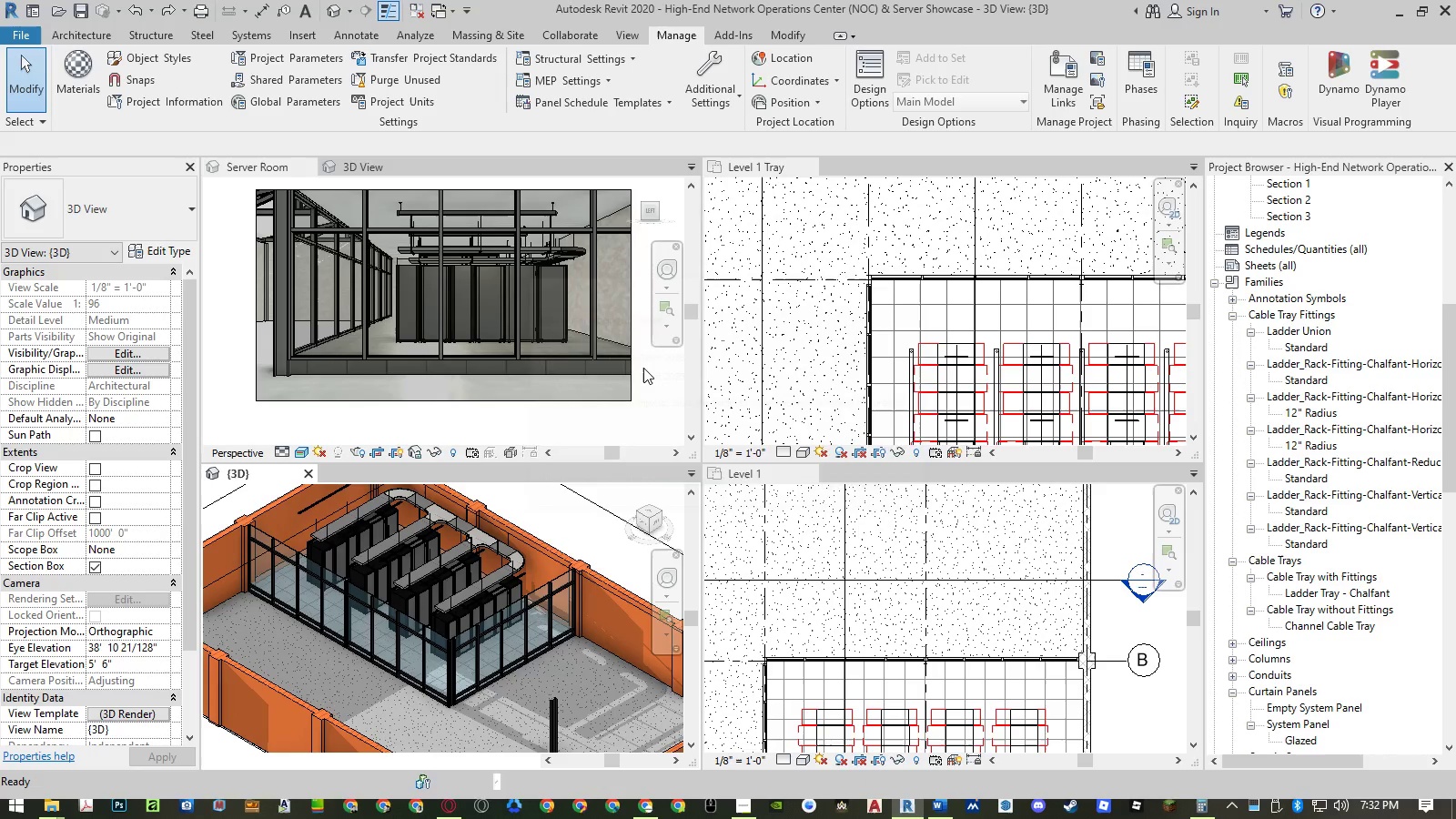 
wait(10.42)
 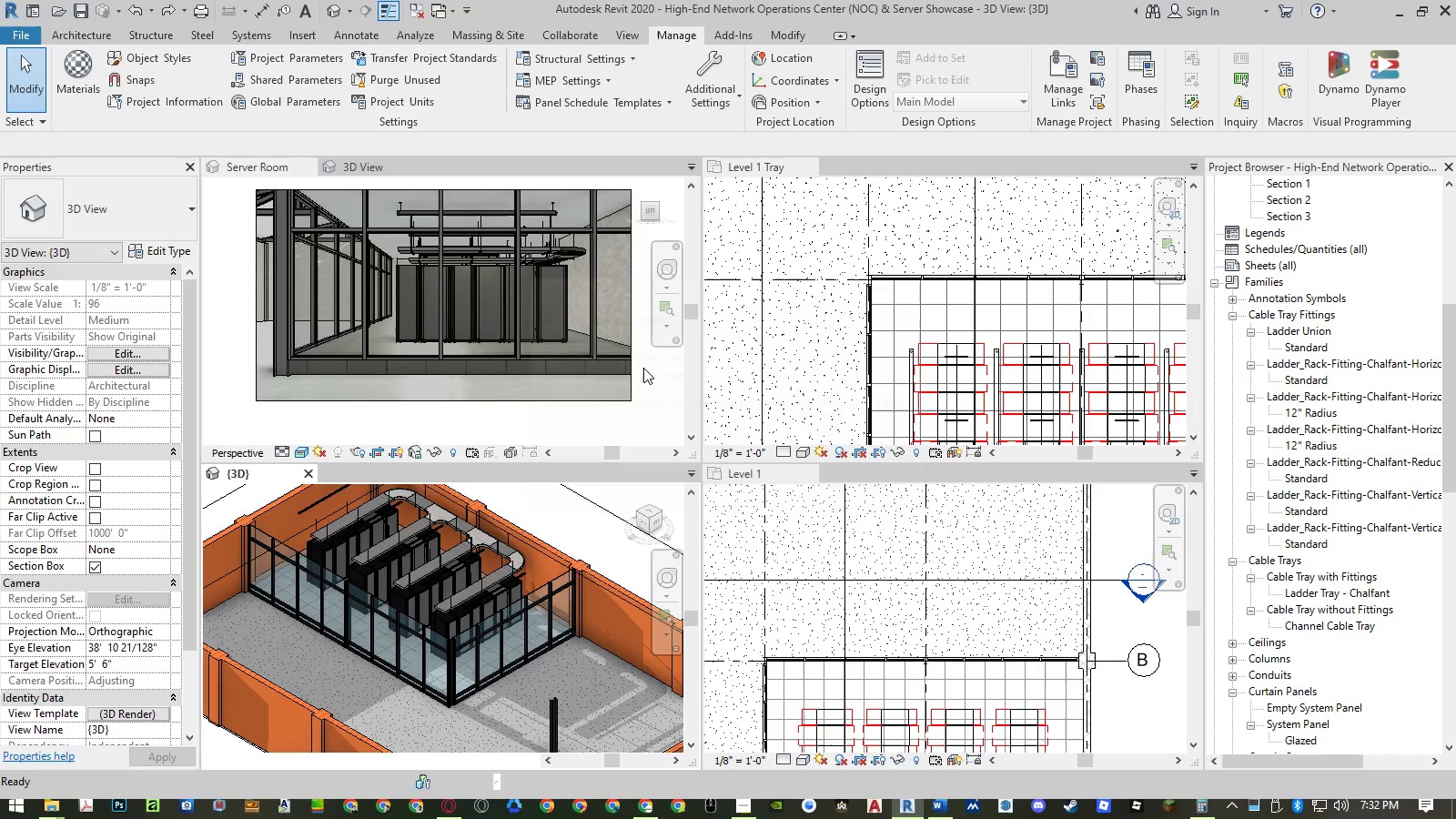 
scroll: coordinate [528, 660], scroll_direction: up, amount: 5.0
 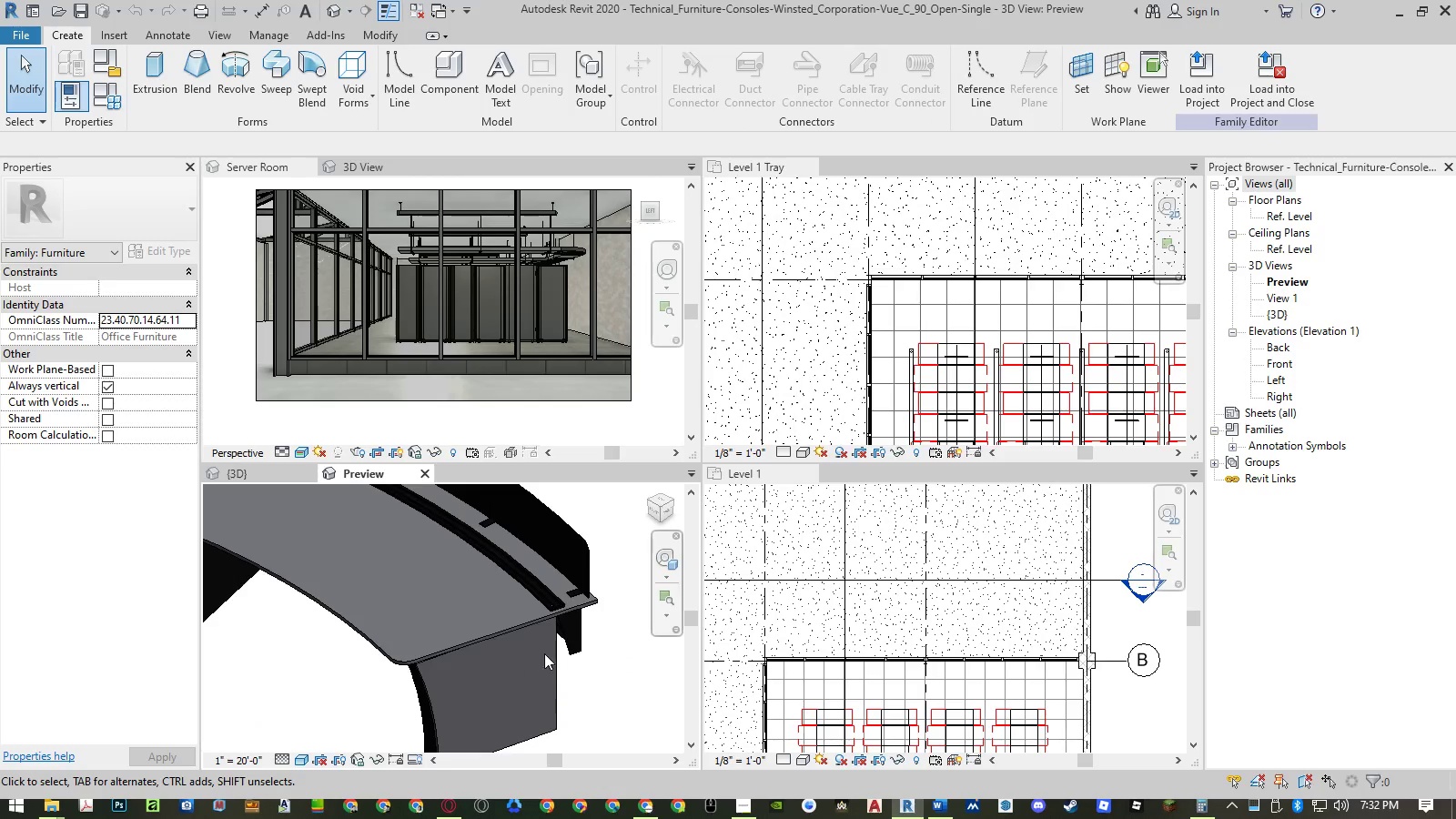 
scroll: coordinate [590, 654], scroll_direction: down, amount: 4.0
 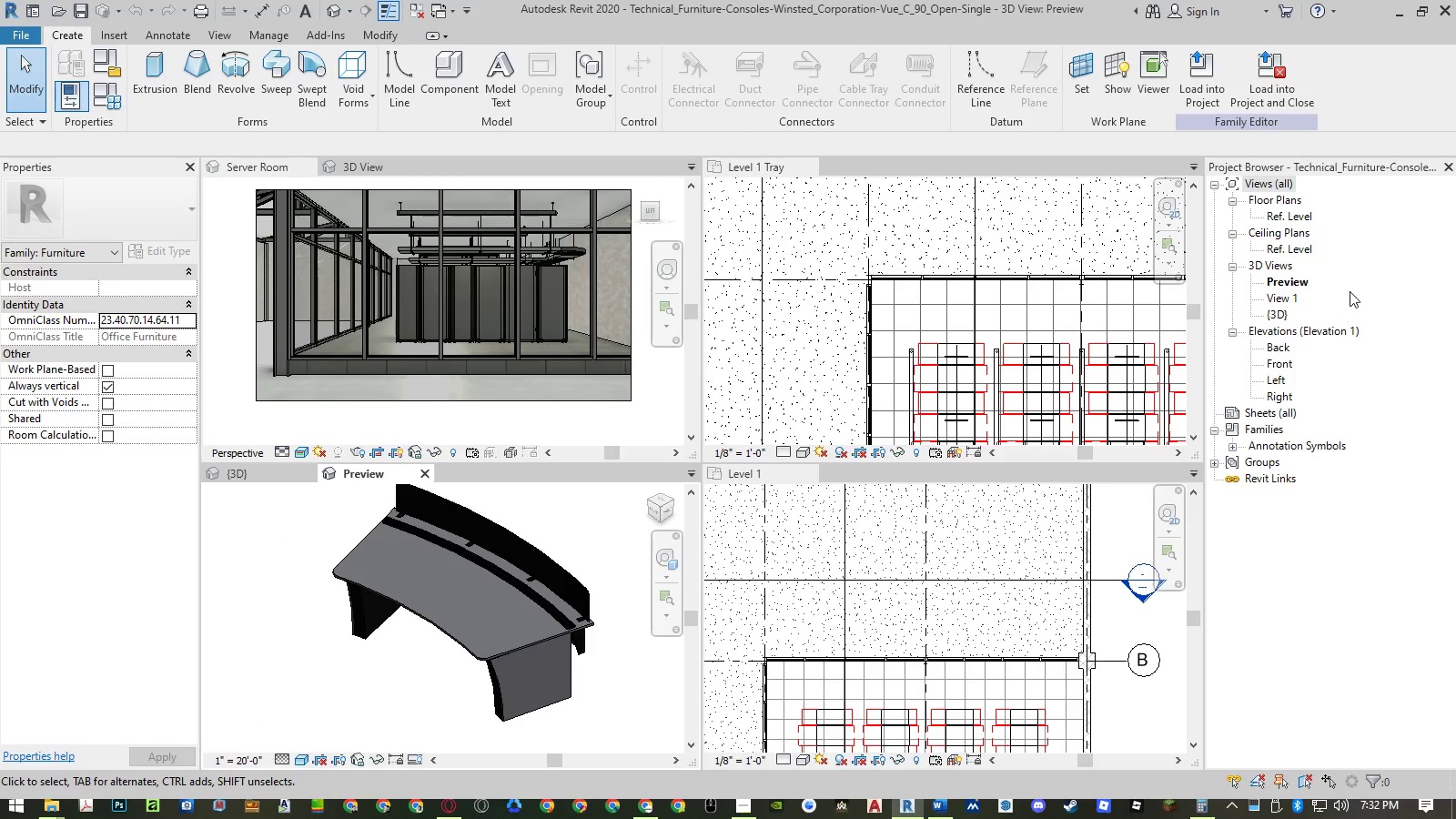 
double_click([1289, 213])
 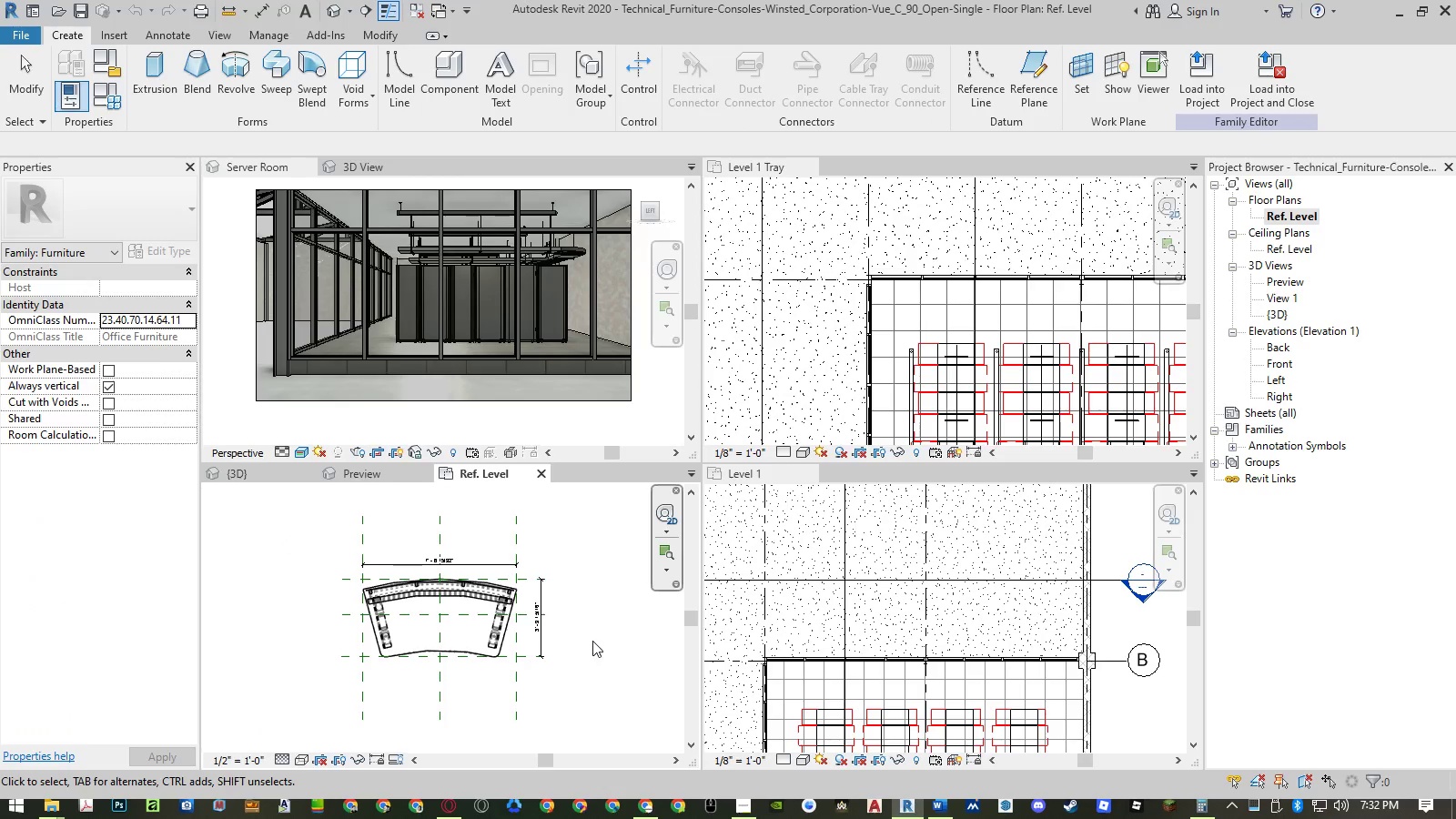 
scroll: coordinate [430, 643], scroll_direction: up, amount: 5.0
 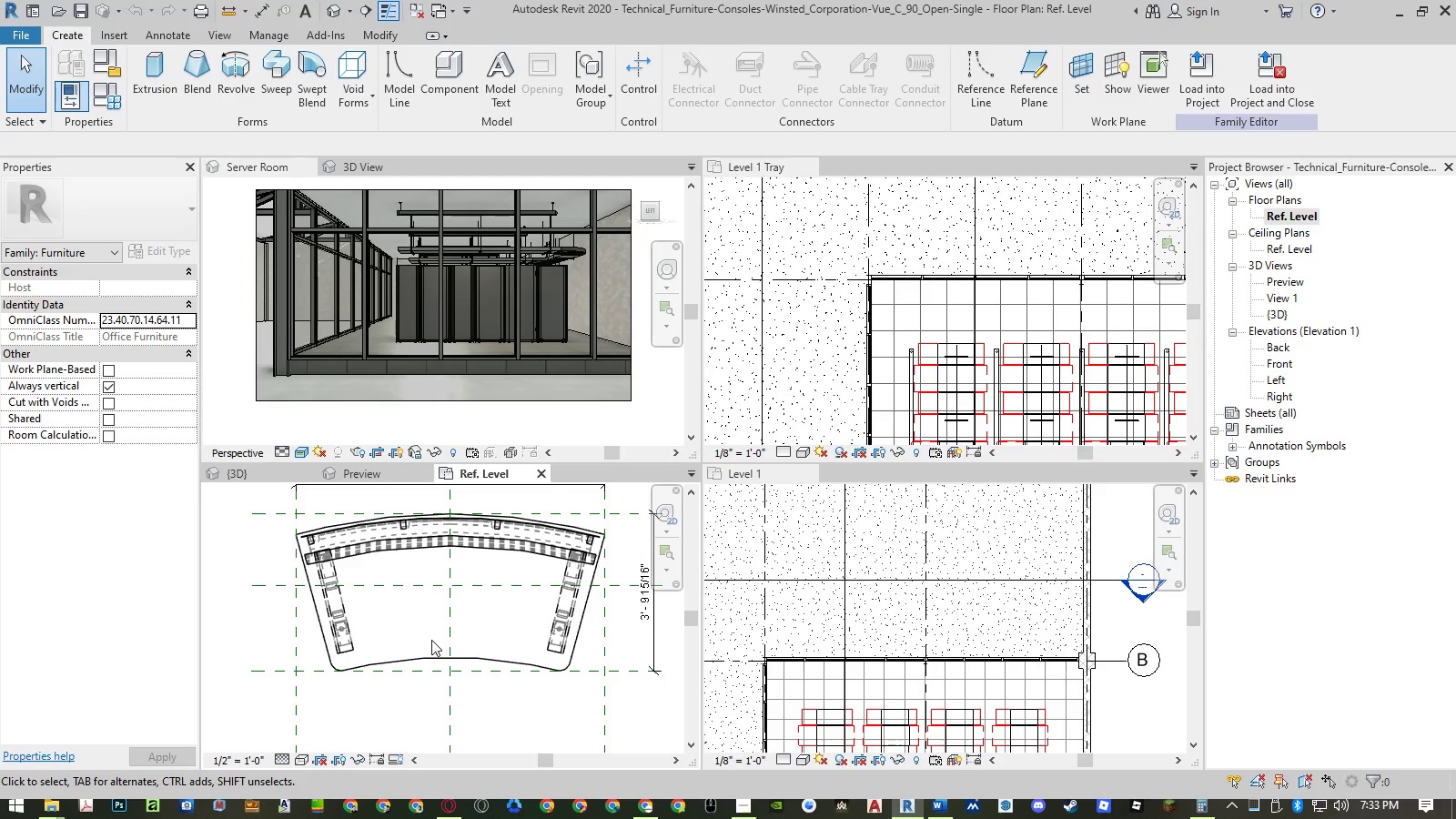 
left_click([541, 478])
 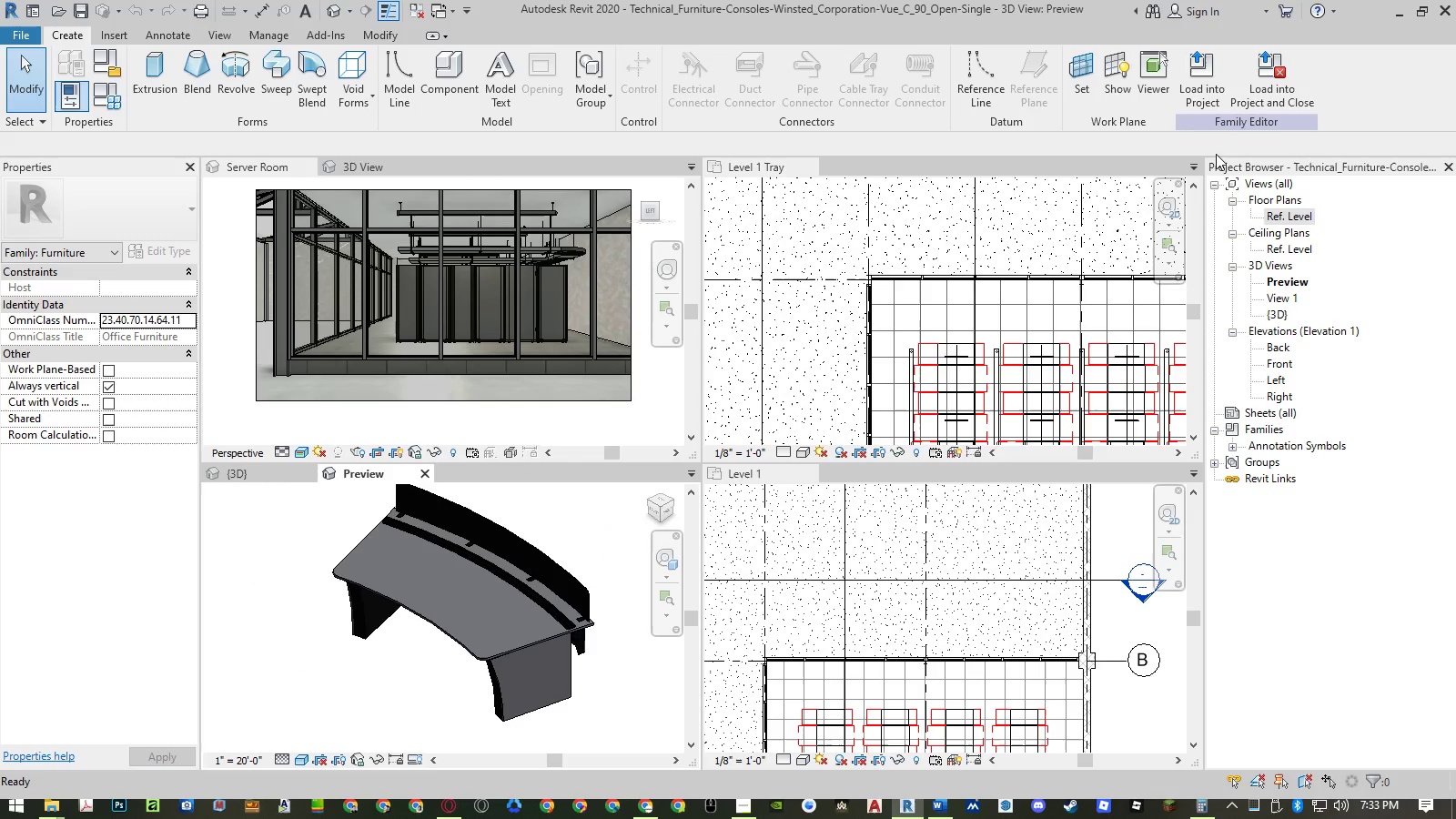 
left_click([1260, 93])
 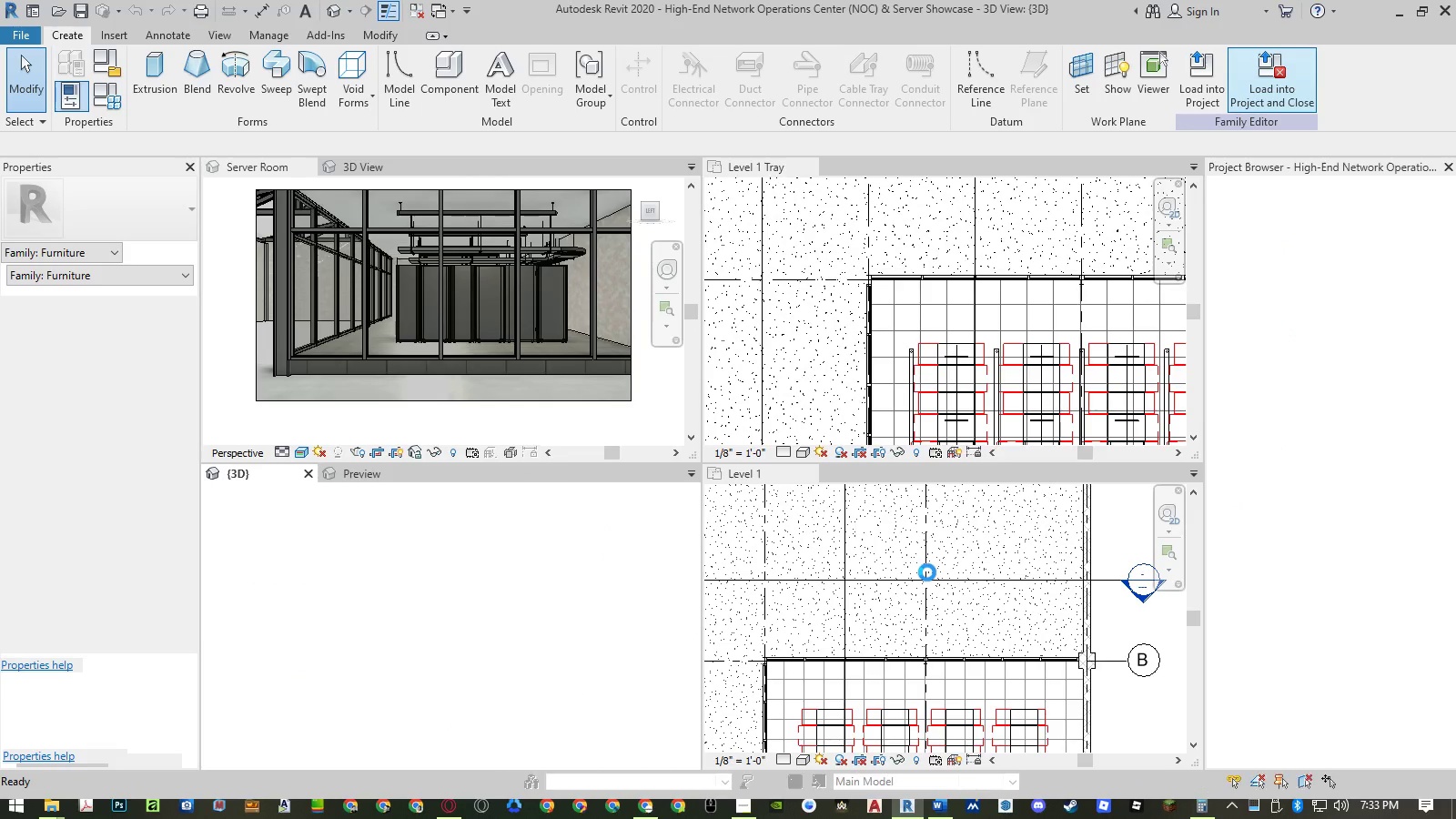 
wait(8.41)
 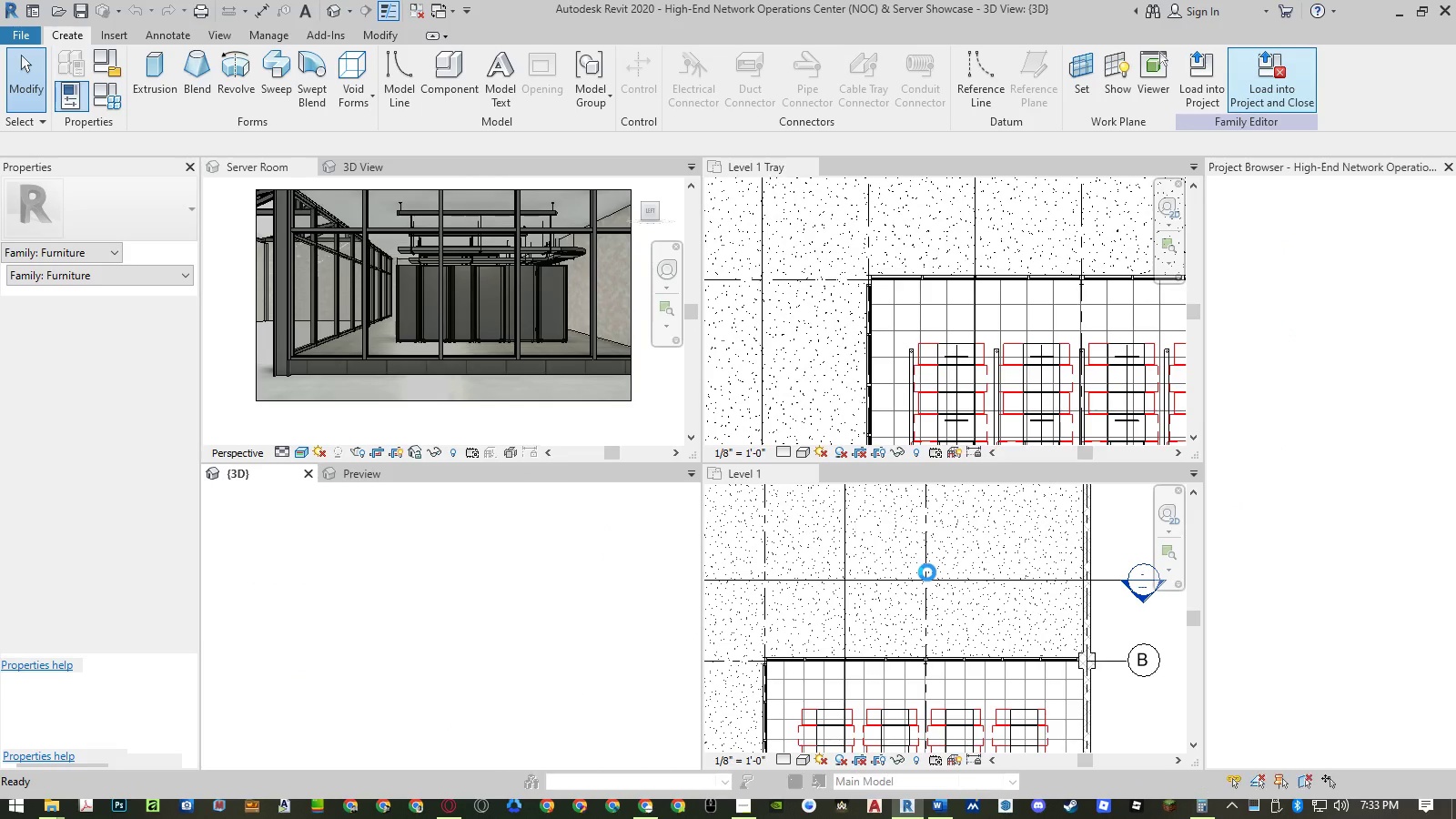 
left_click([888, 615])
 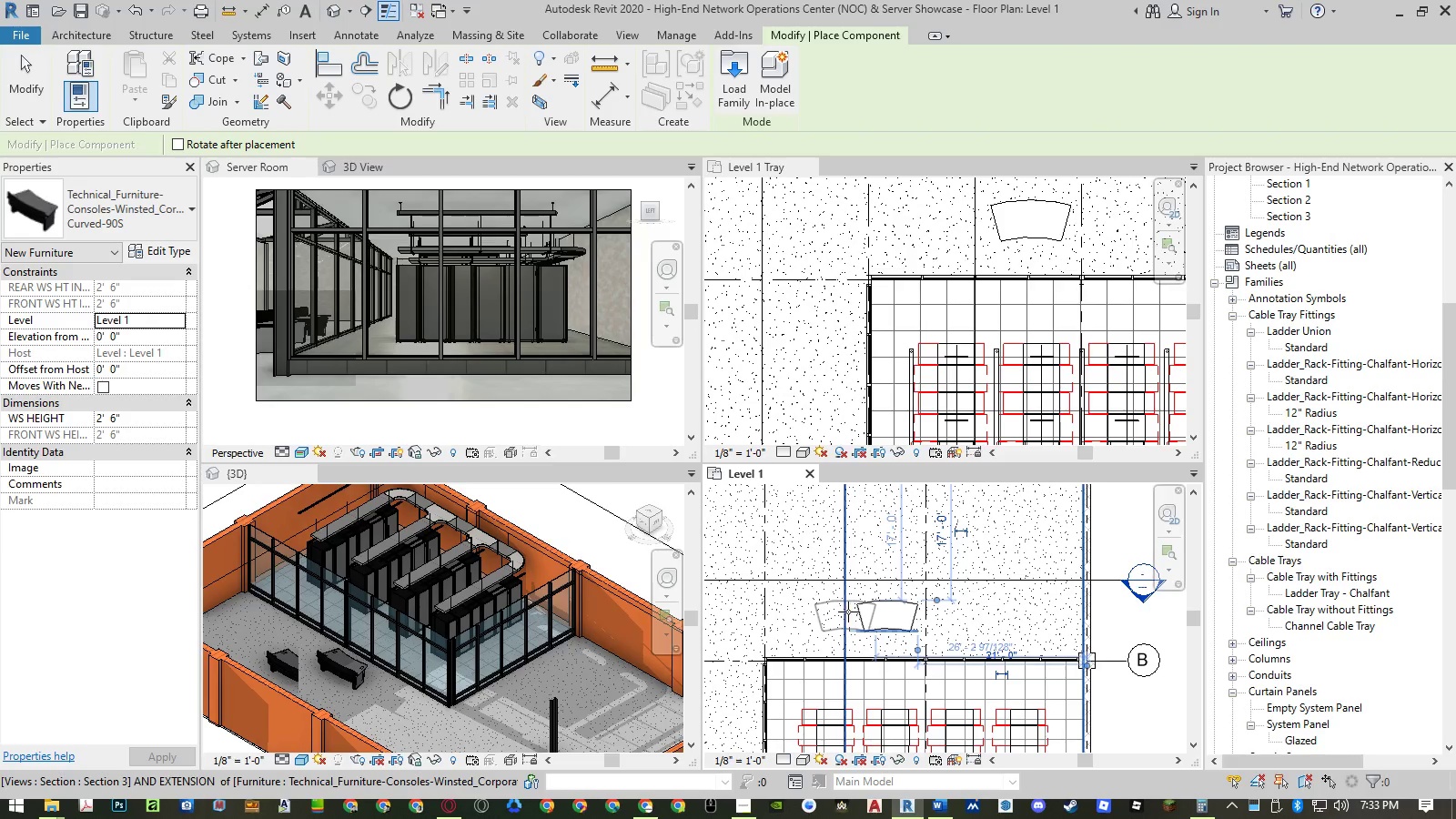 
key(Escape)
 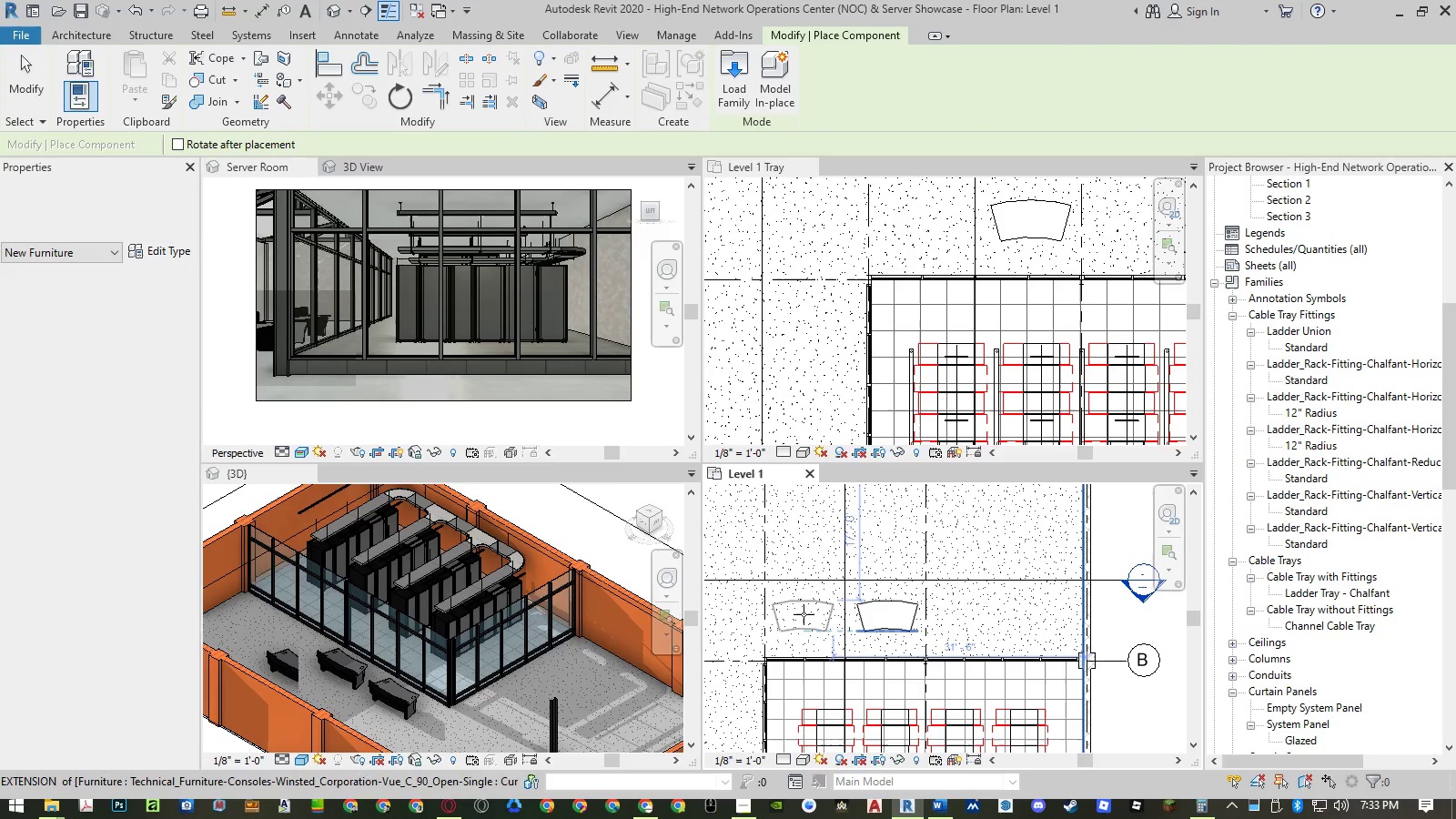 
key(Escape)
 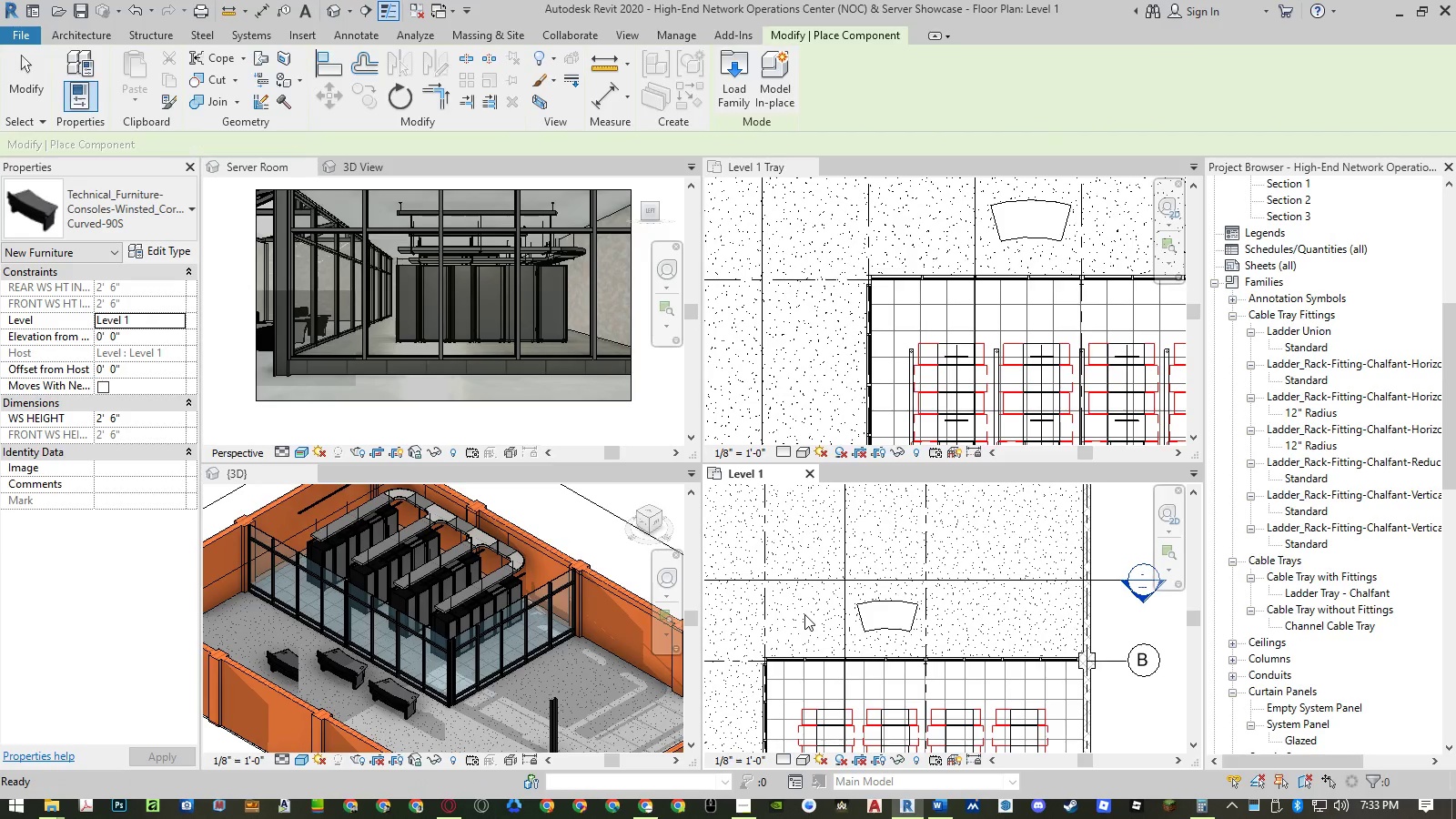 
key(Escape)
 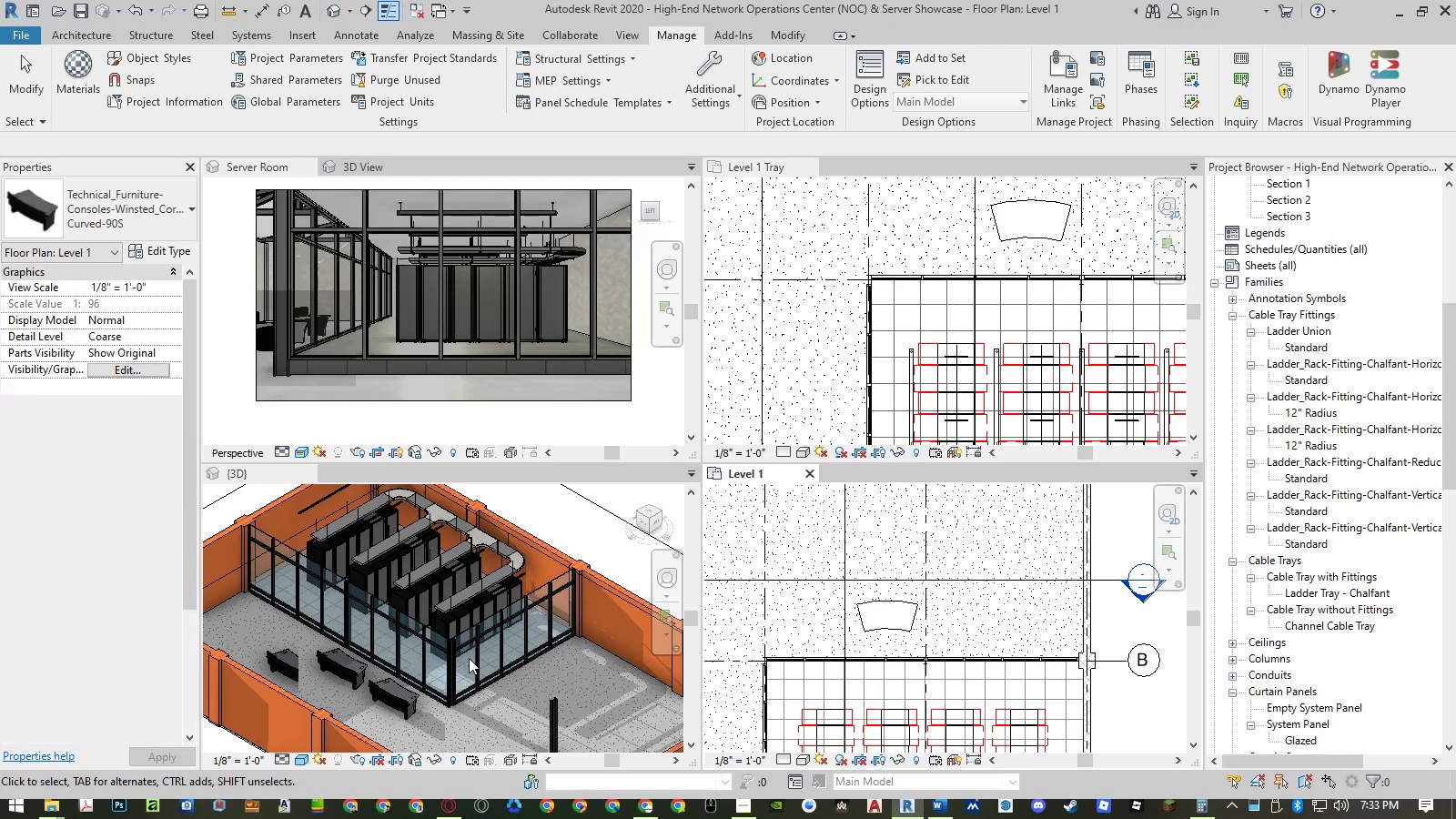 
scroll: coordinate [469, 658], scroll_direction: down, amount: 2.0
 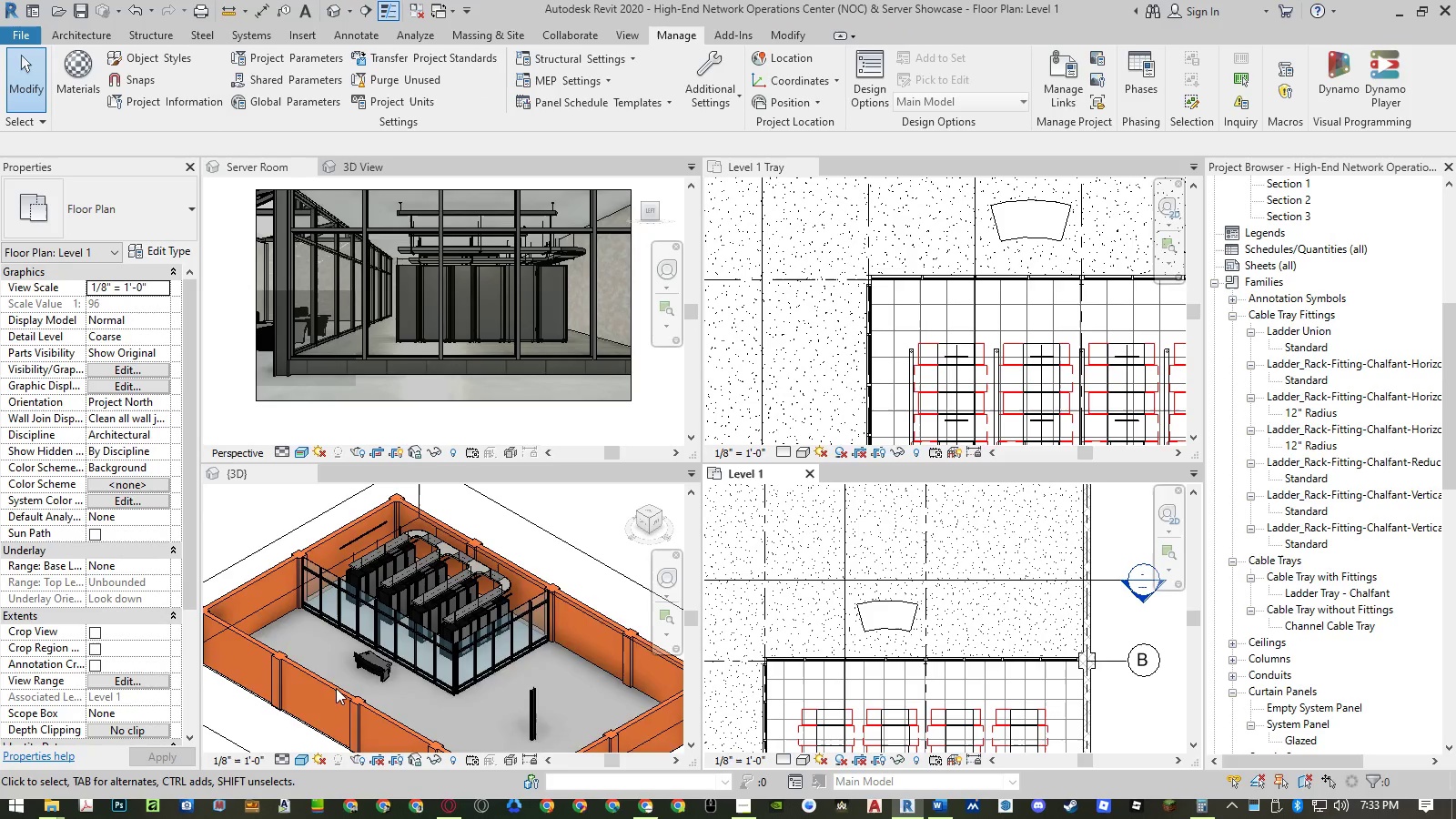 
scroll: coordinate [350, 666], scroll_direction: up, amount: 7.0
 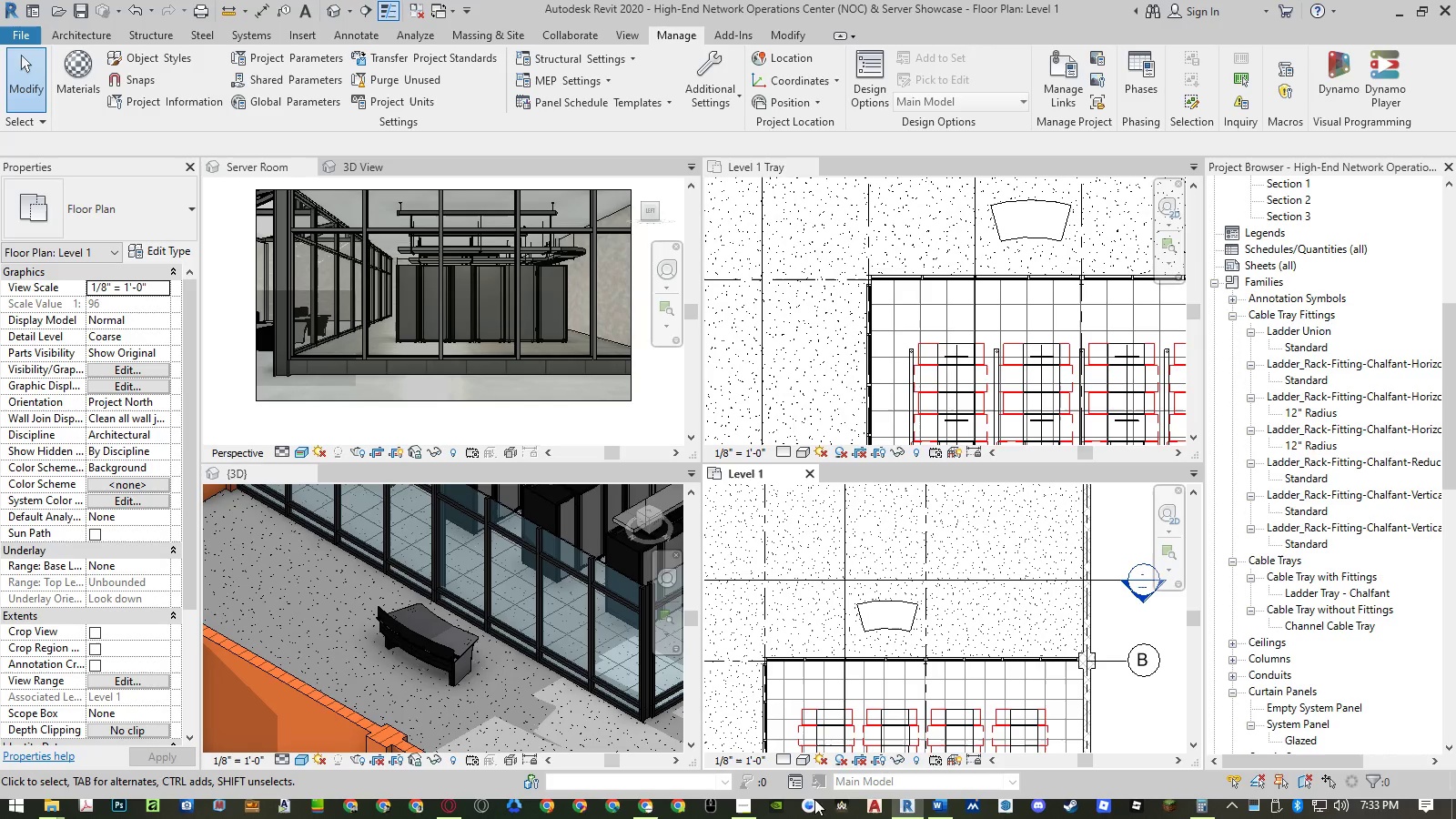 
left_click([640, 807])
 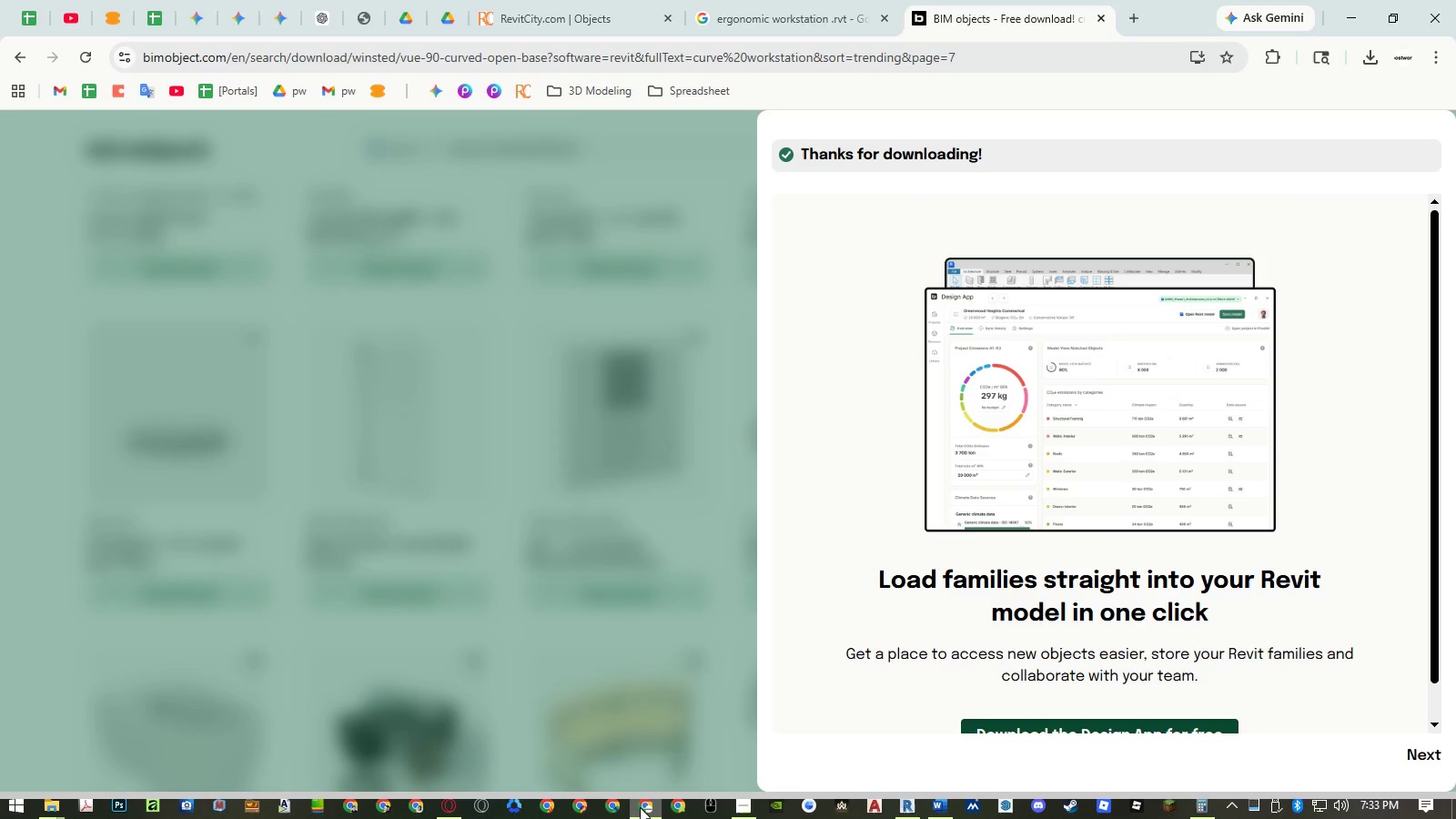 
wait(12.8)
 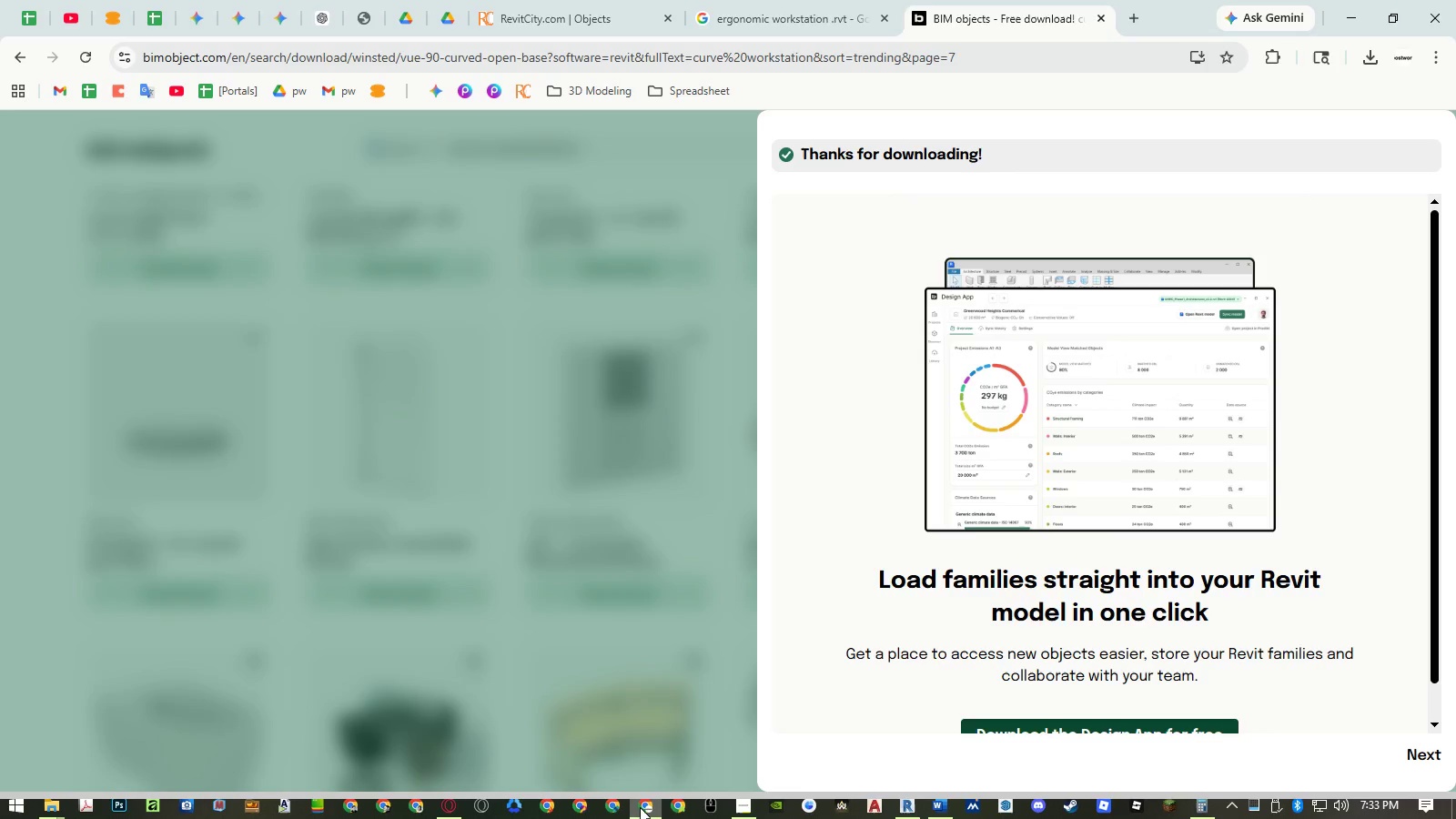 
scroll: coordinate [1257, 478], scroll_direction: down, amount: 3.0
 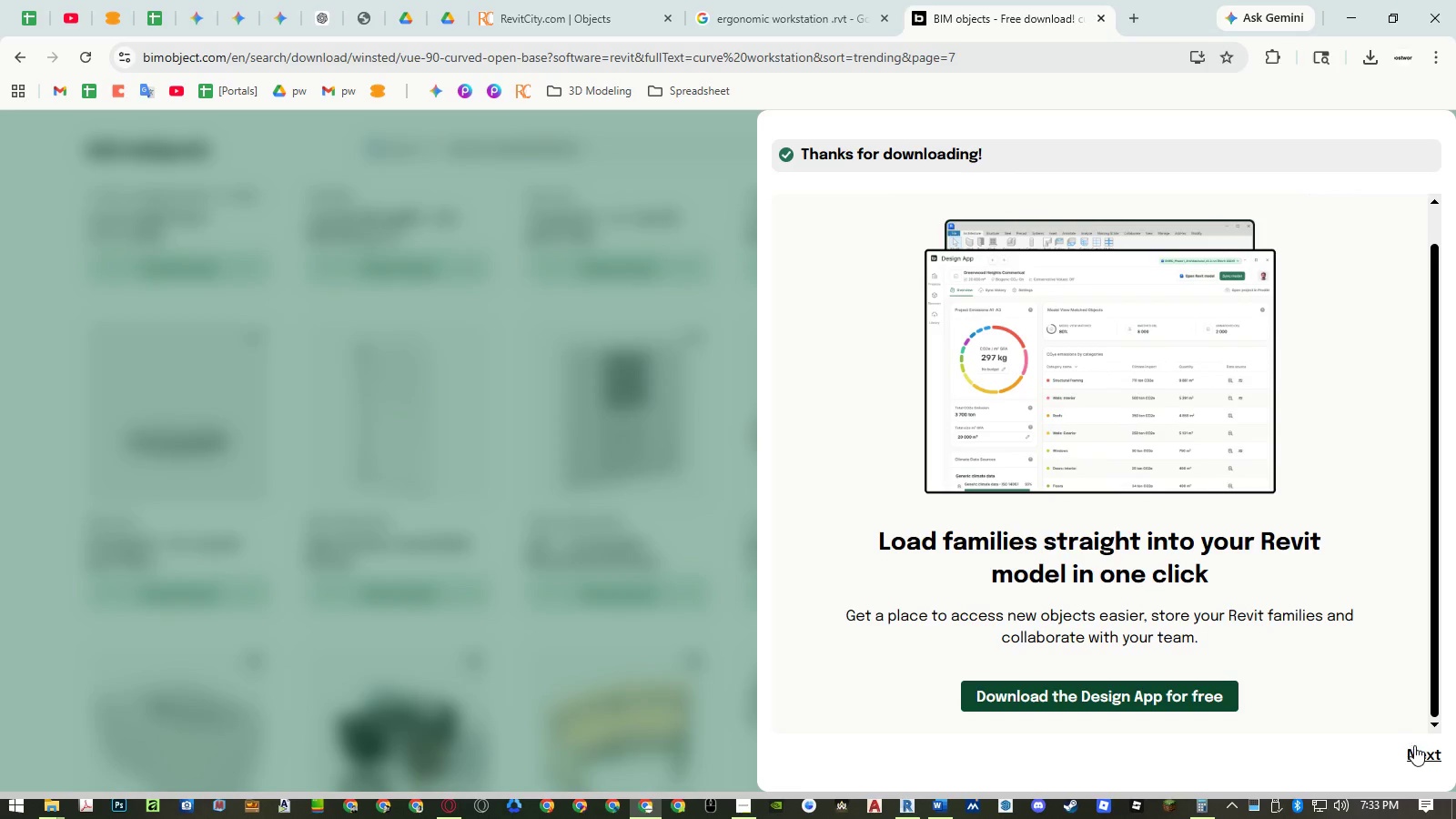 
left_click([1414, 745])
 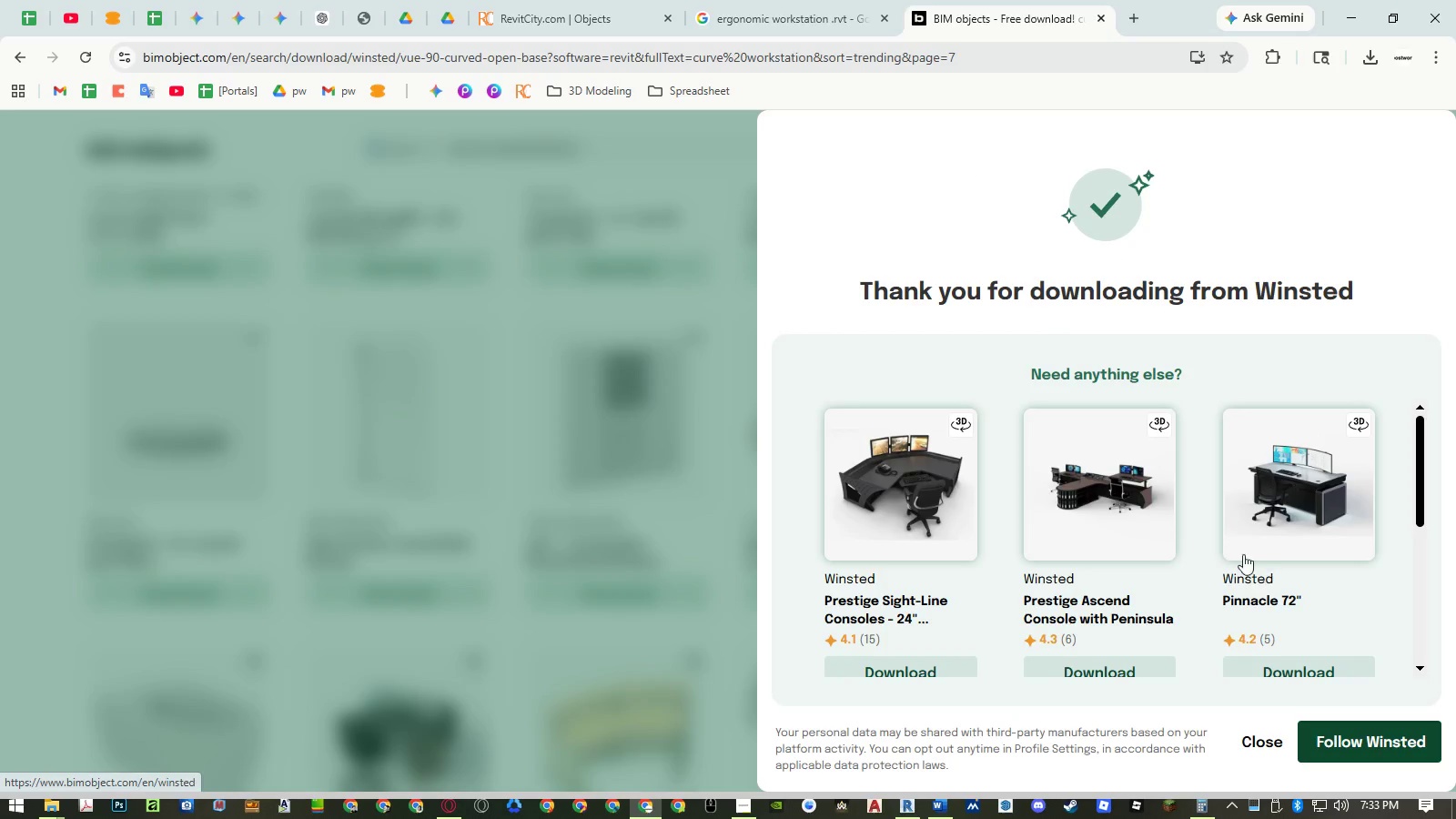 
scroll: coordinate [1196, 533], scroll_direction: down, amount: 4.0
 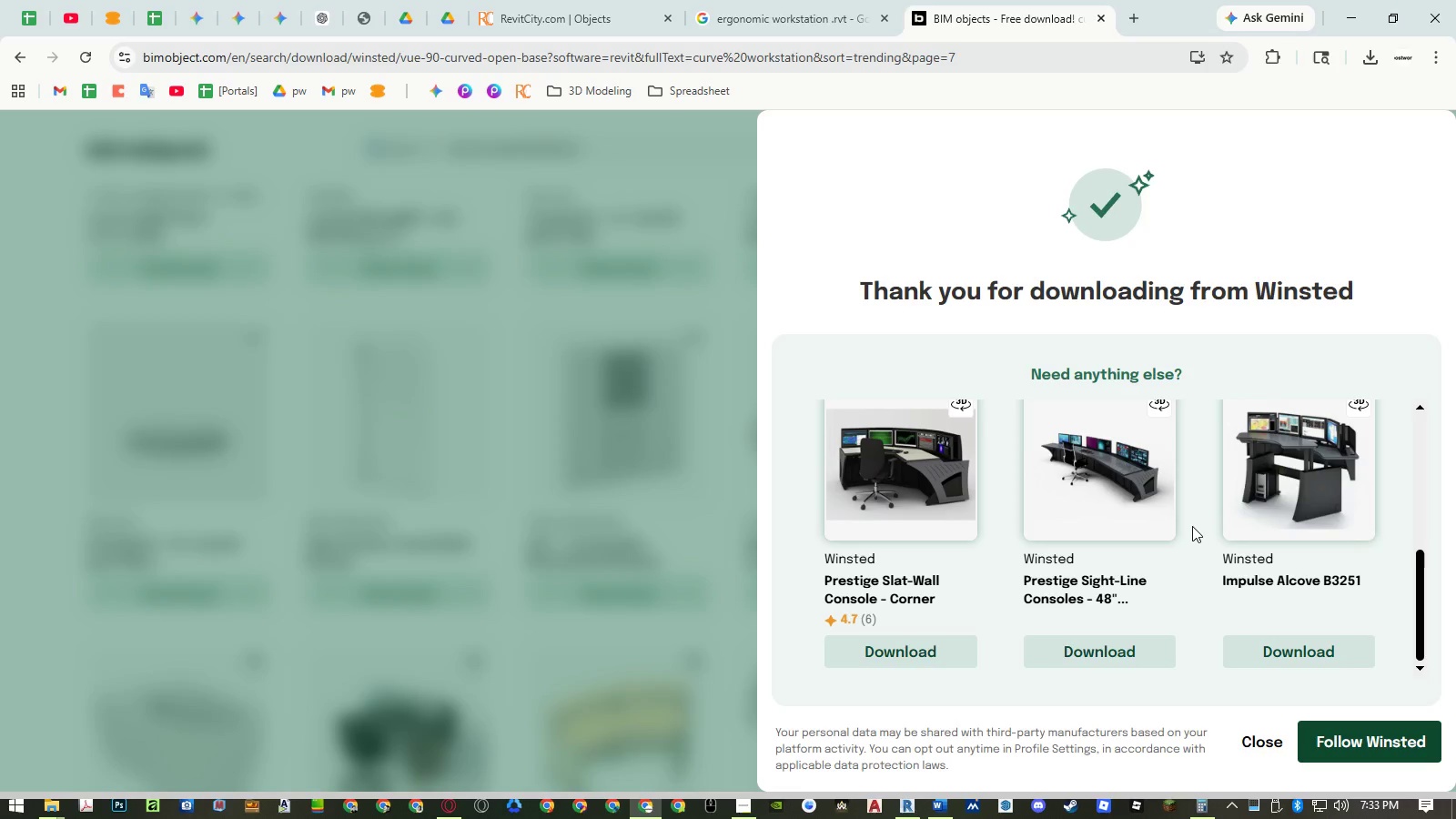 
middle_click([1101, 585])
 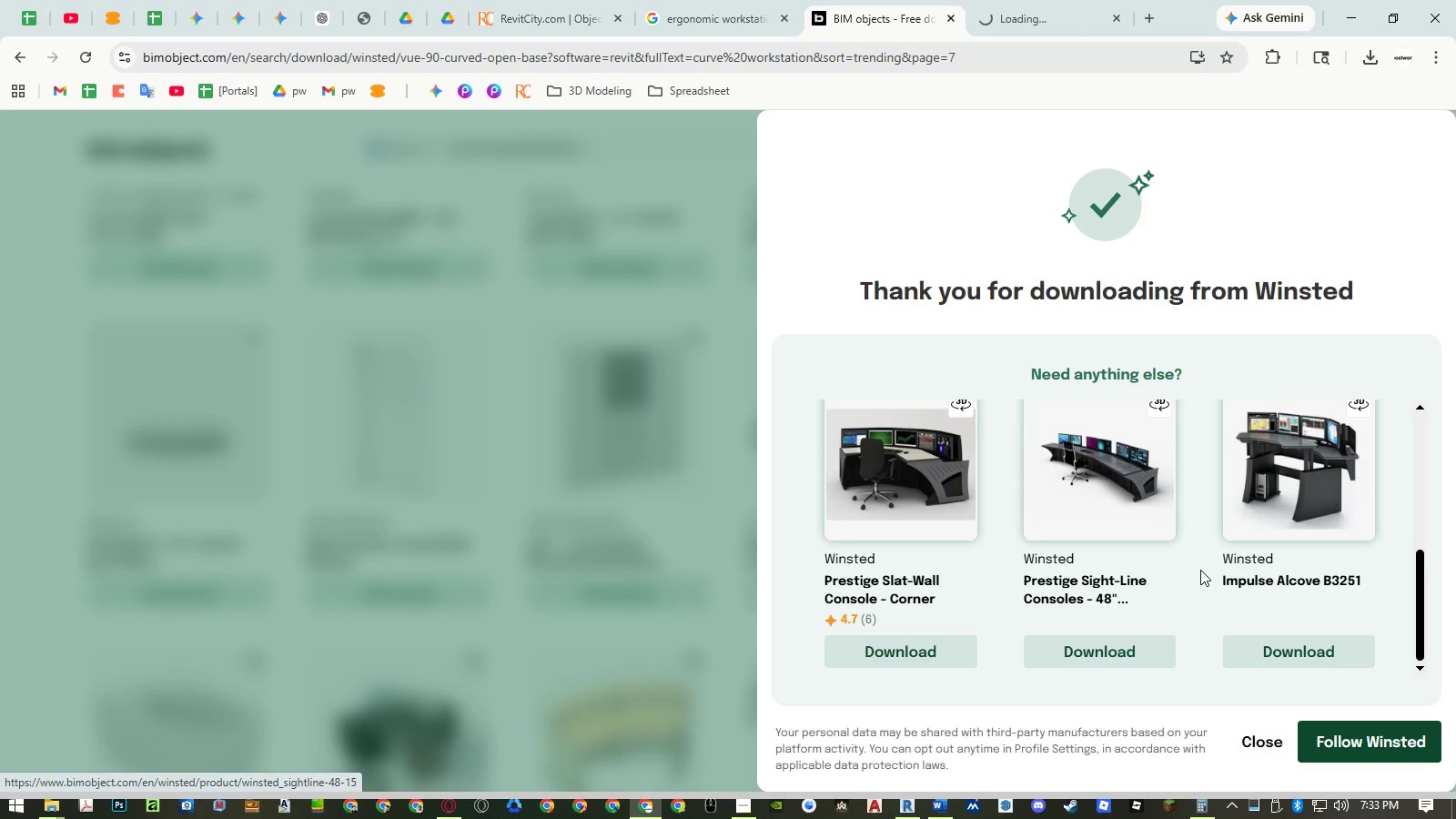 
scroll: coordinate [1200, 570], scroll_direction: down, amount: 3.0
 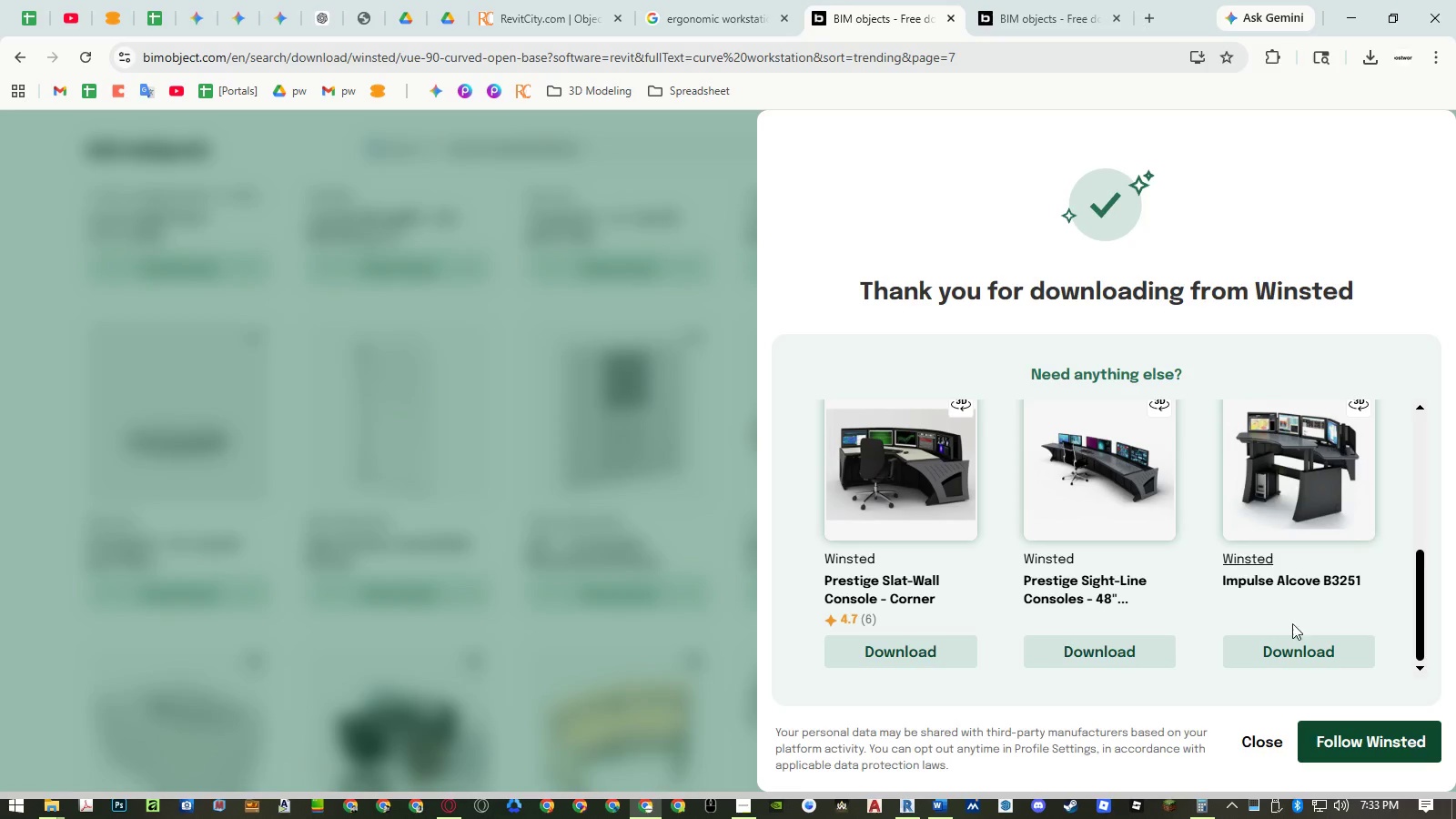 
left_click([1264, 734])
 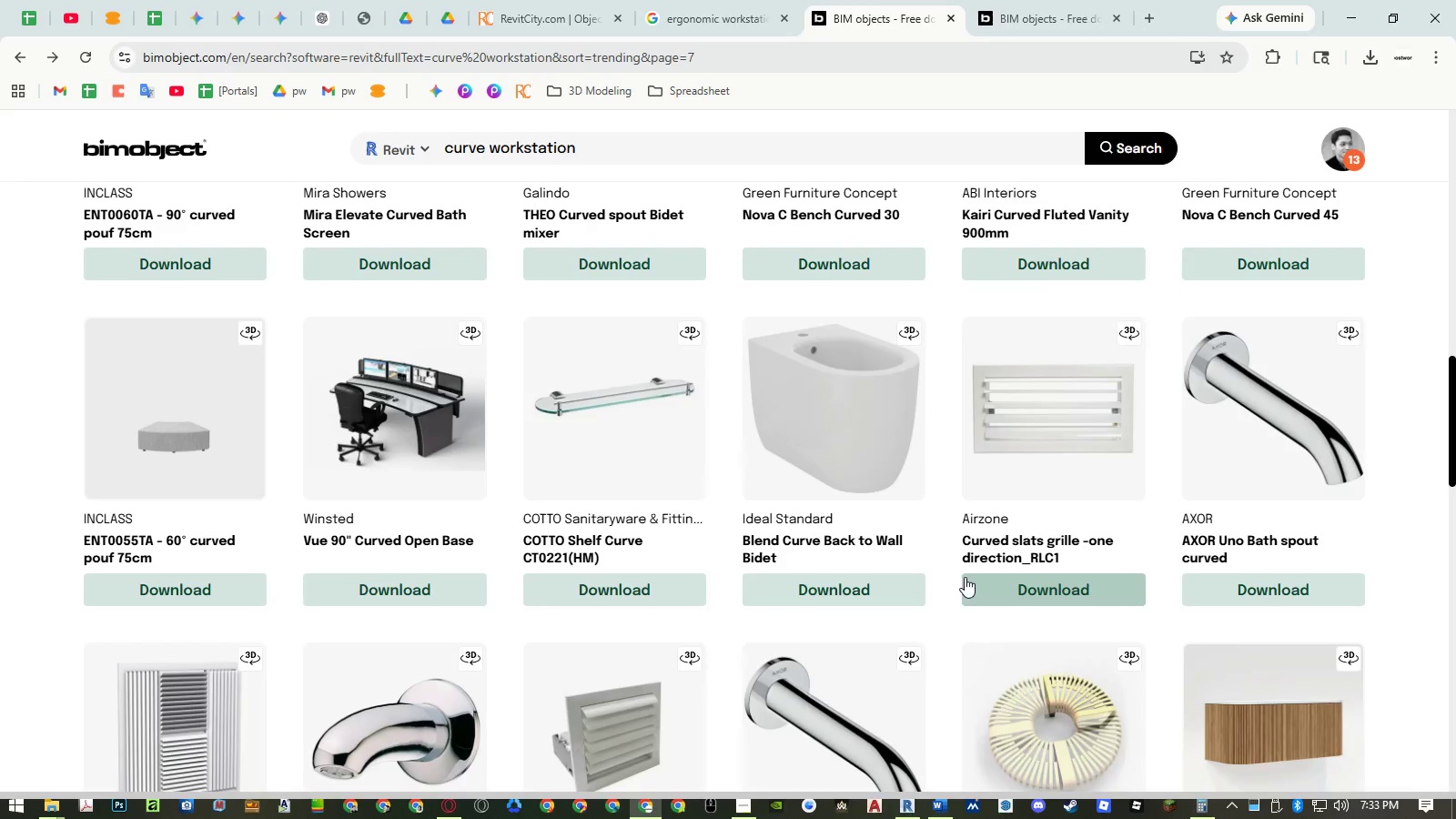 
scroll: coordinate [955, 551], scroll_direction: down, amount: 15.0
 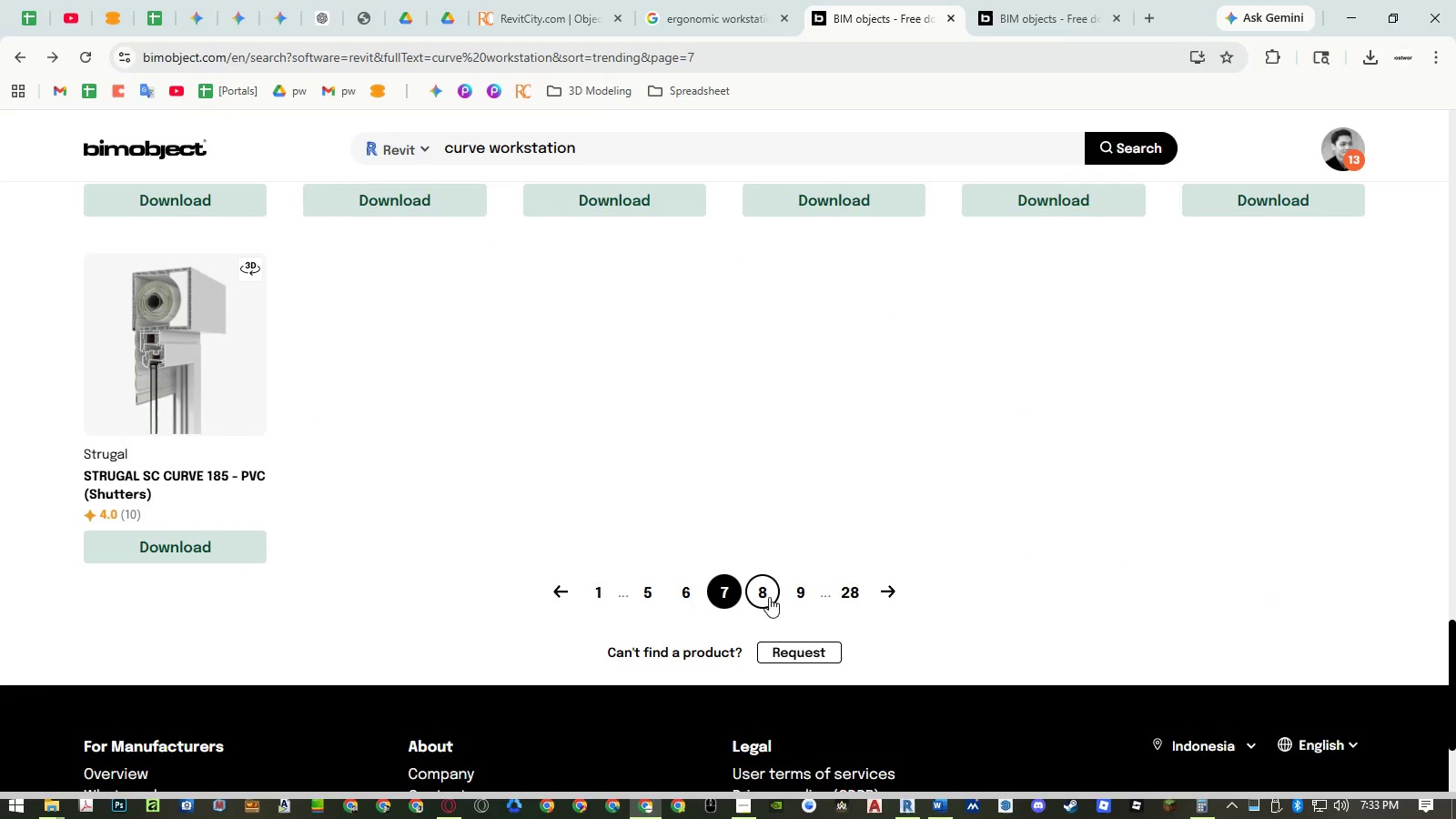 
left_click([769, 597])
 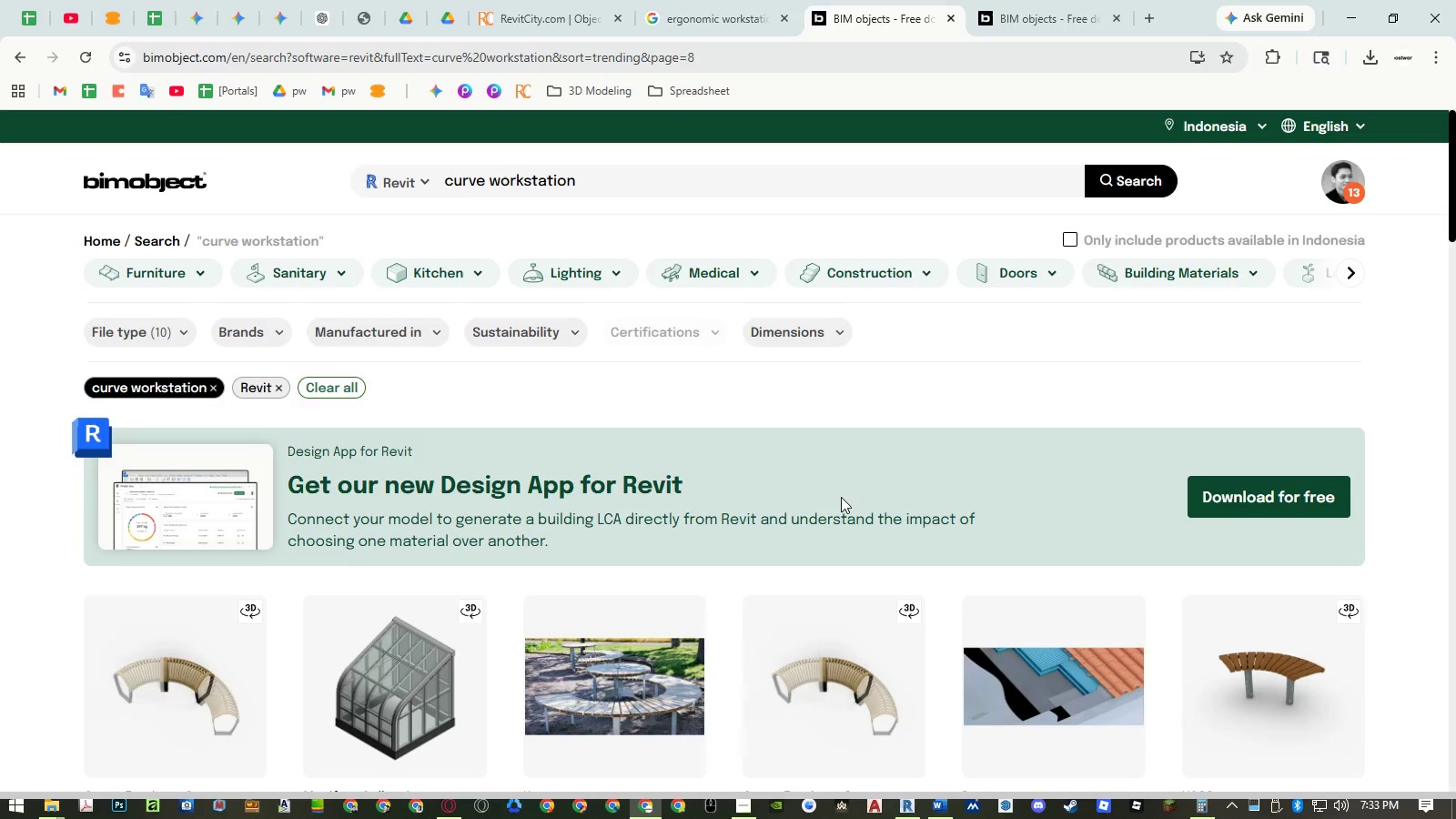 
scroll: coordinate [867, 443], scroll_direction: down, amount: 16.0